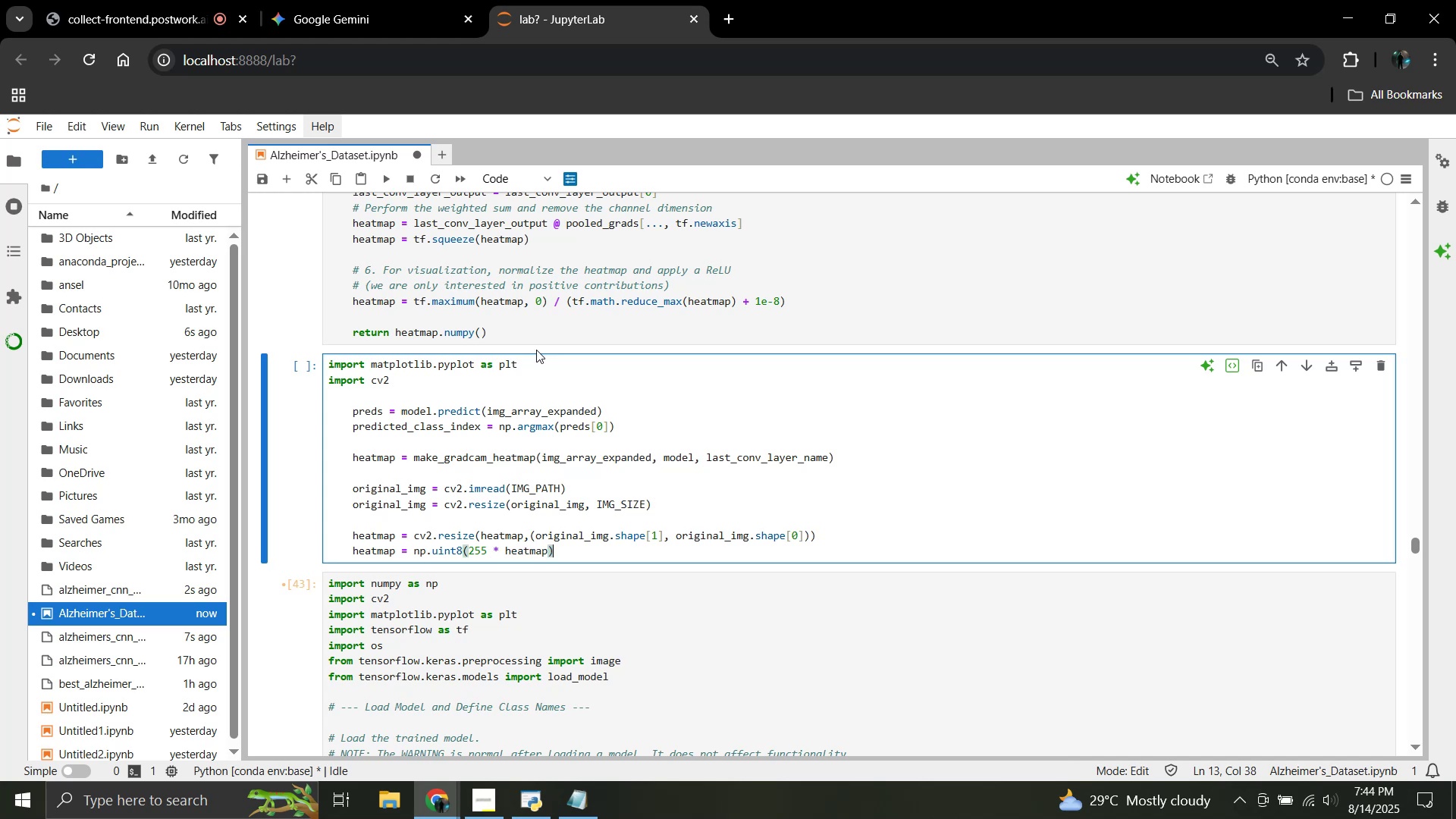 
key(Enter)
 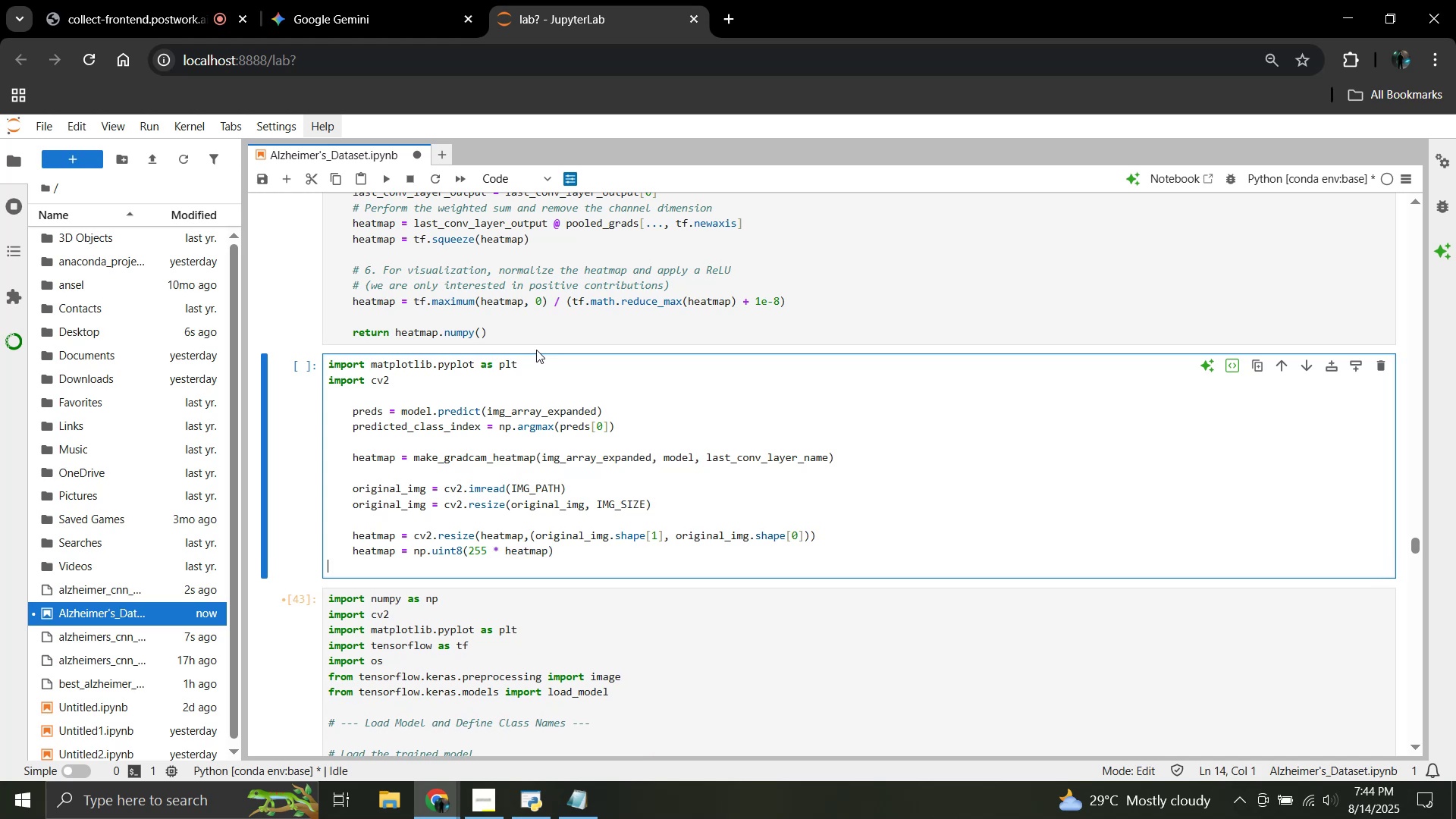 
key(Tab)
type(heat)
 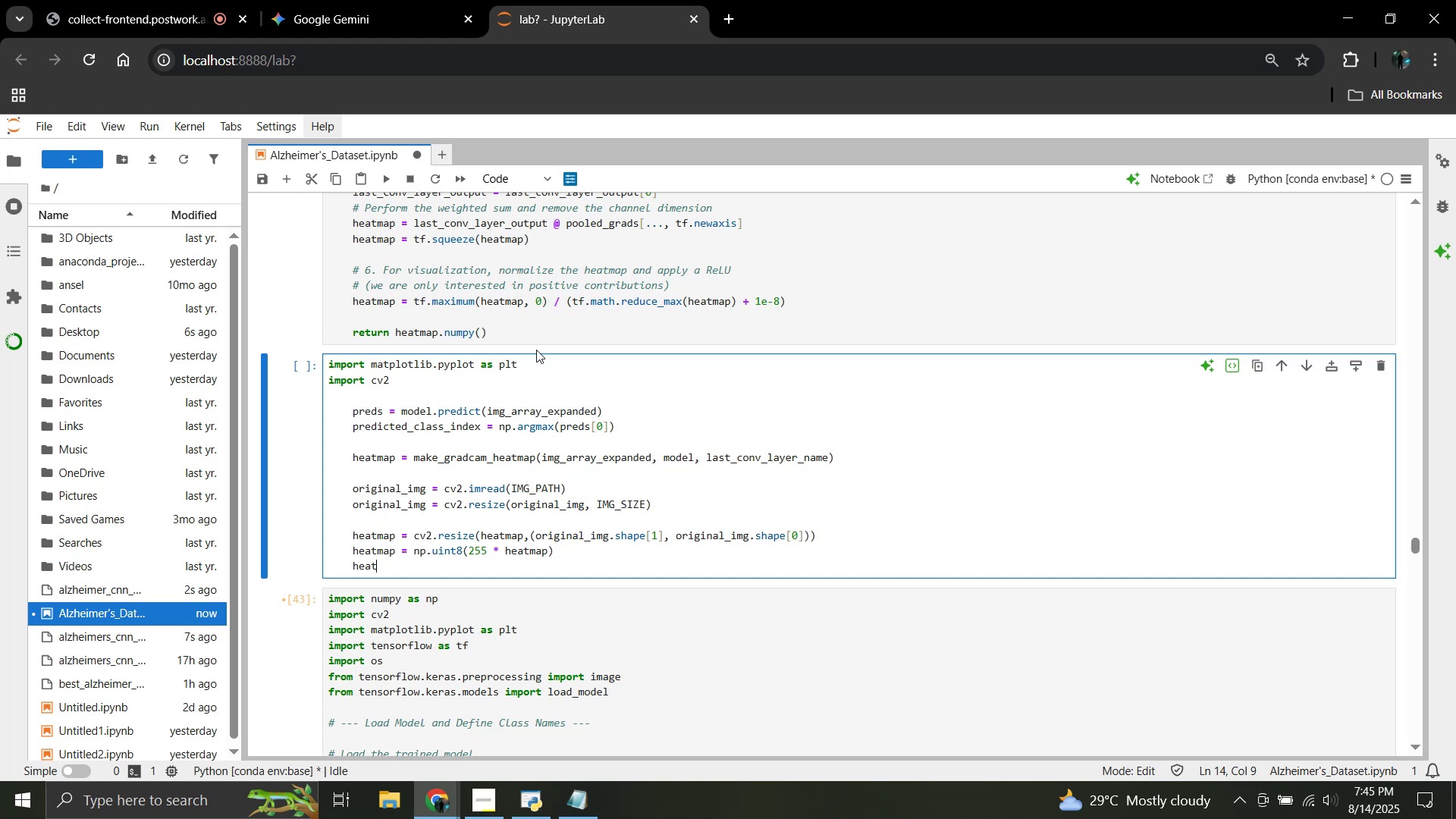 
wait(62.91)
 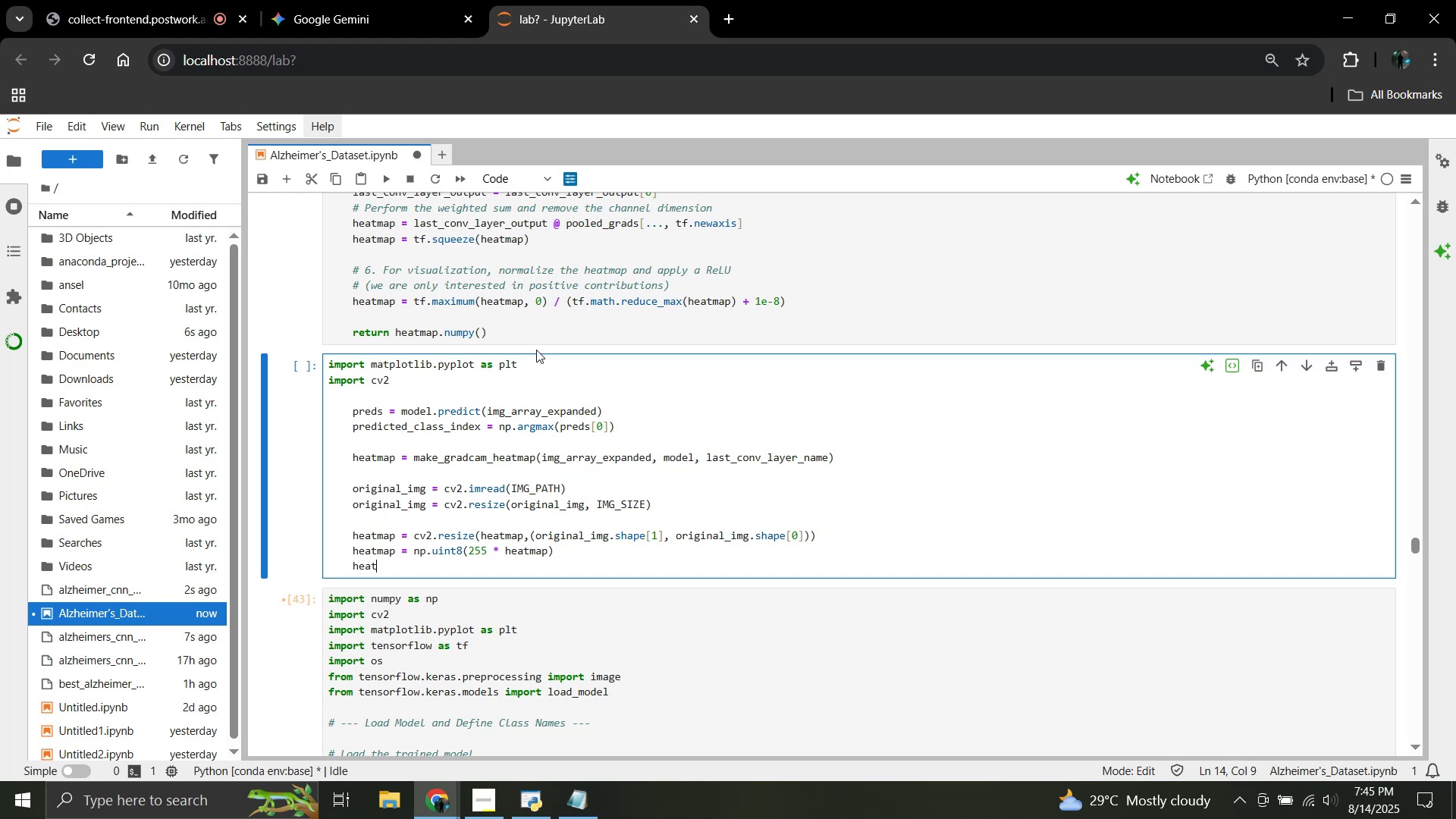 
type( )
key(Backspace)
type(map = )
 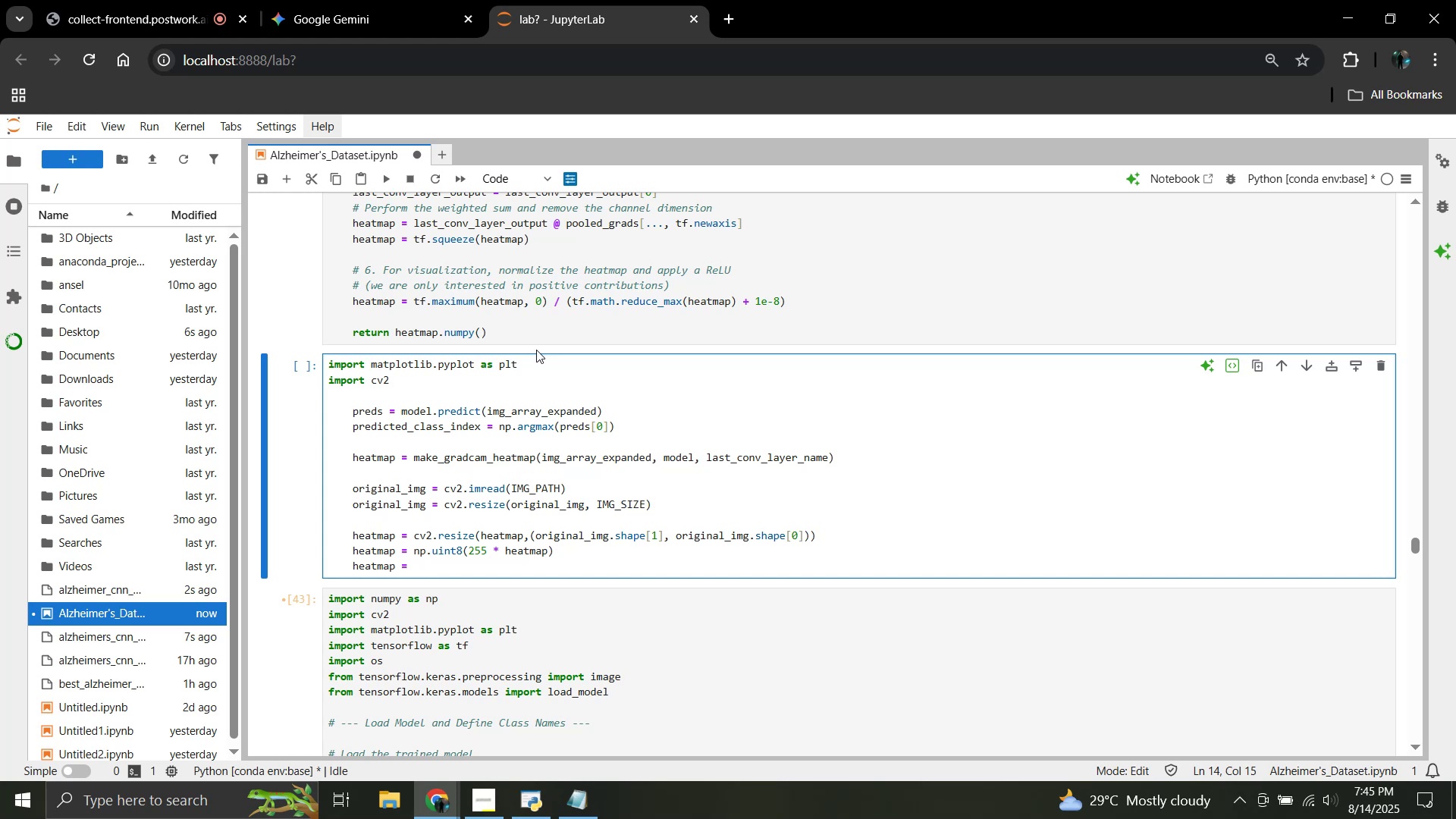 
wait(8.57)
 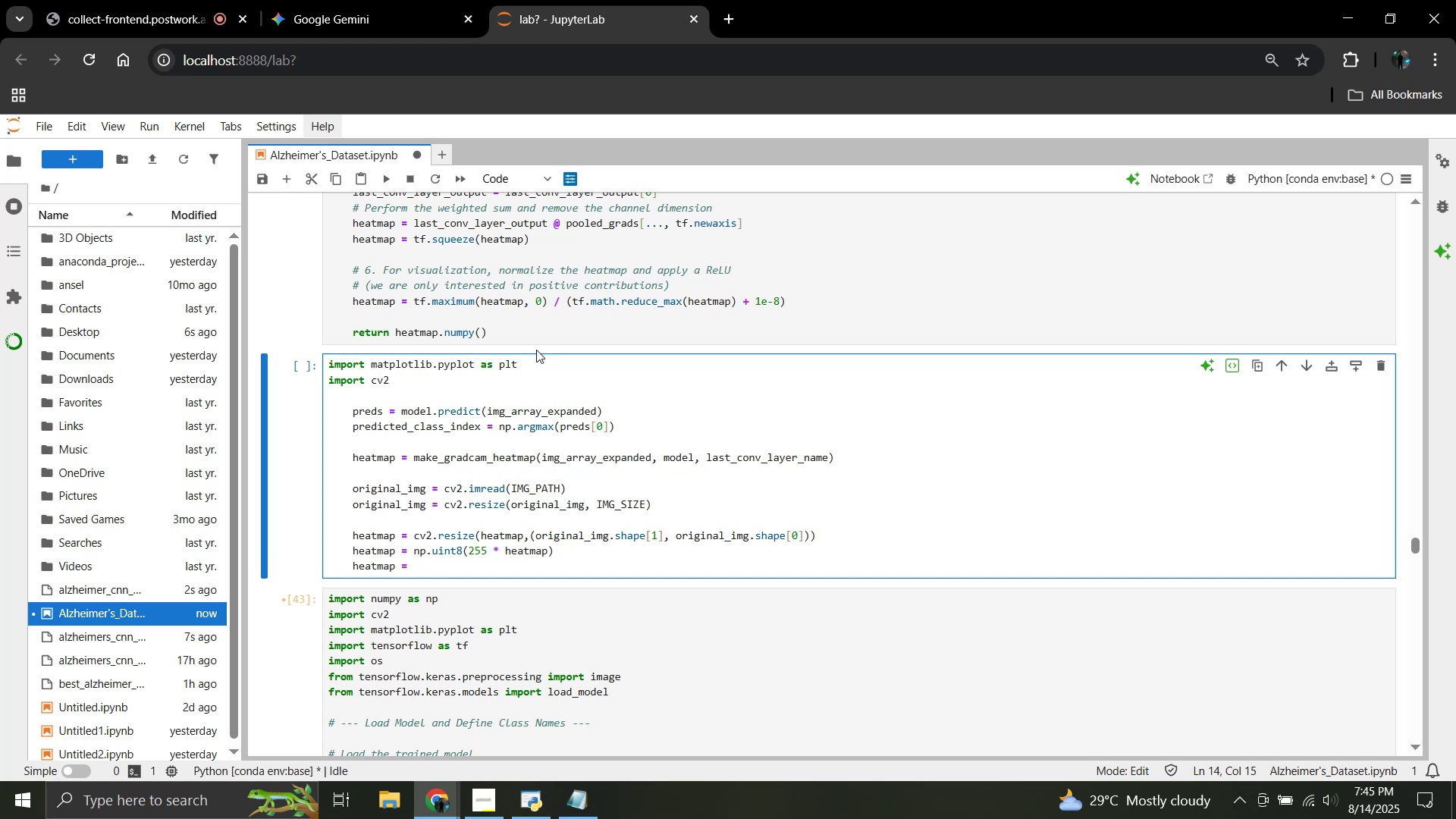 
type(cv2.applyCOLORMA)
key(Backspace)
key(Backspace)
type(Map(heatmap.)
key(Backspace)
type(, cv2.COLORMAP)
 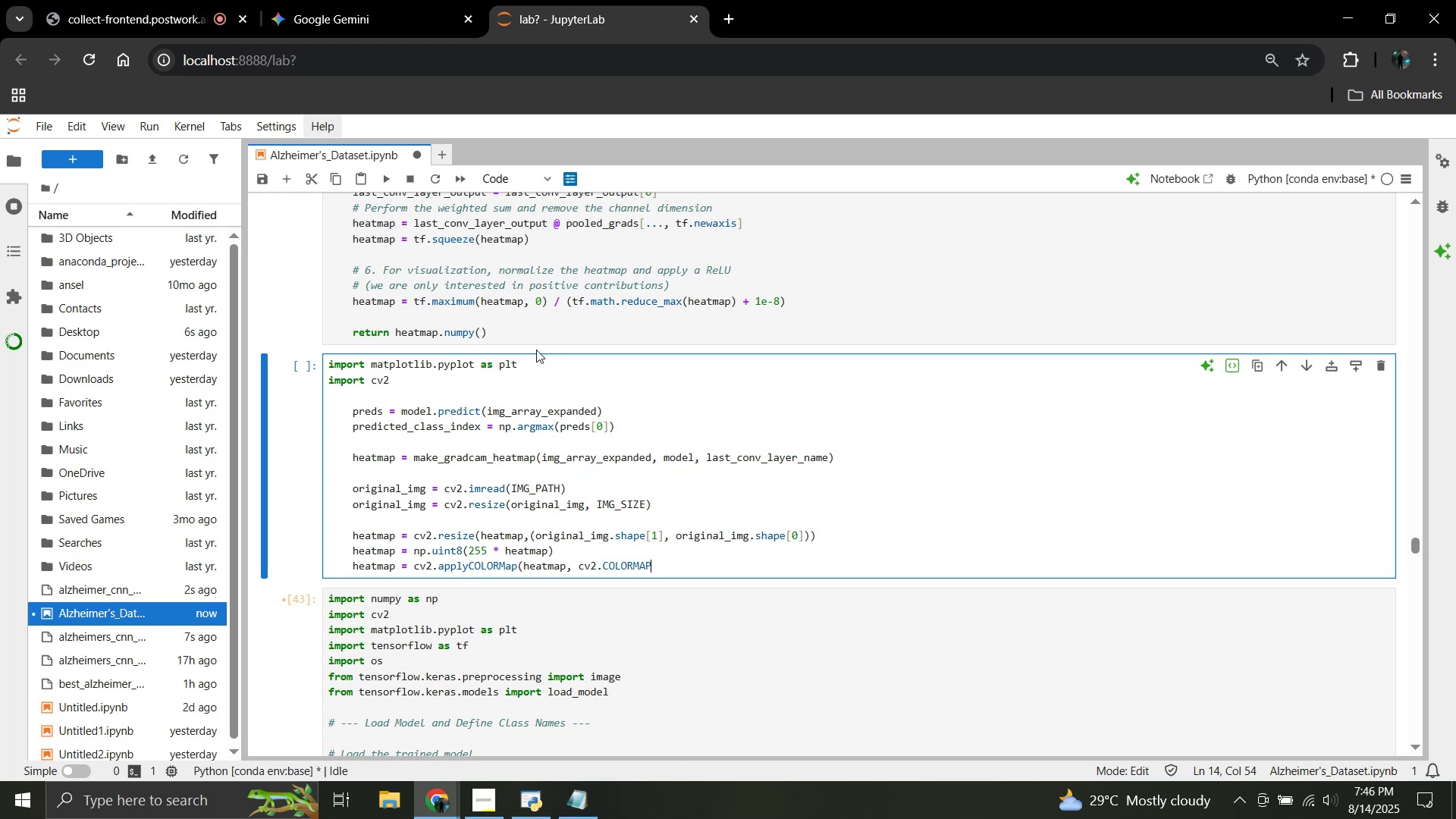 
type(_JET))
 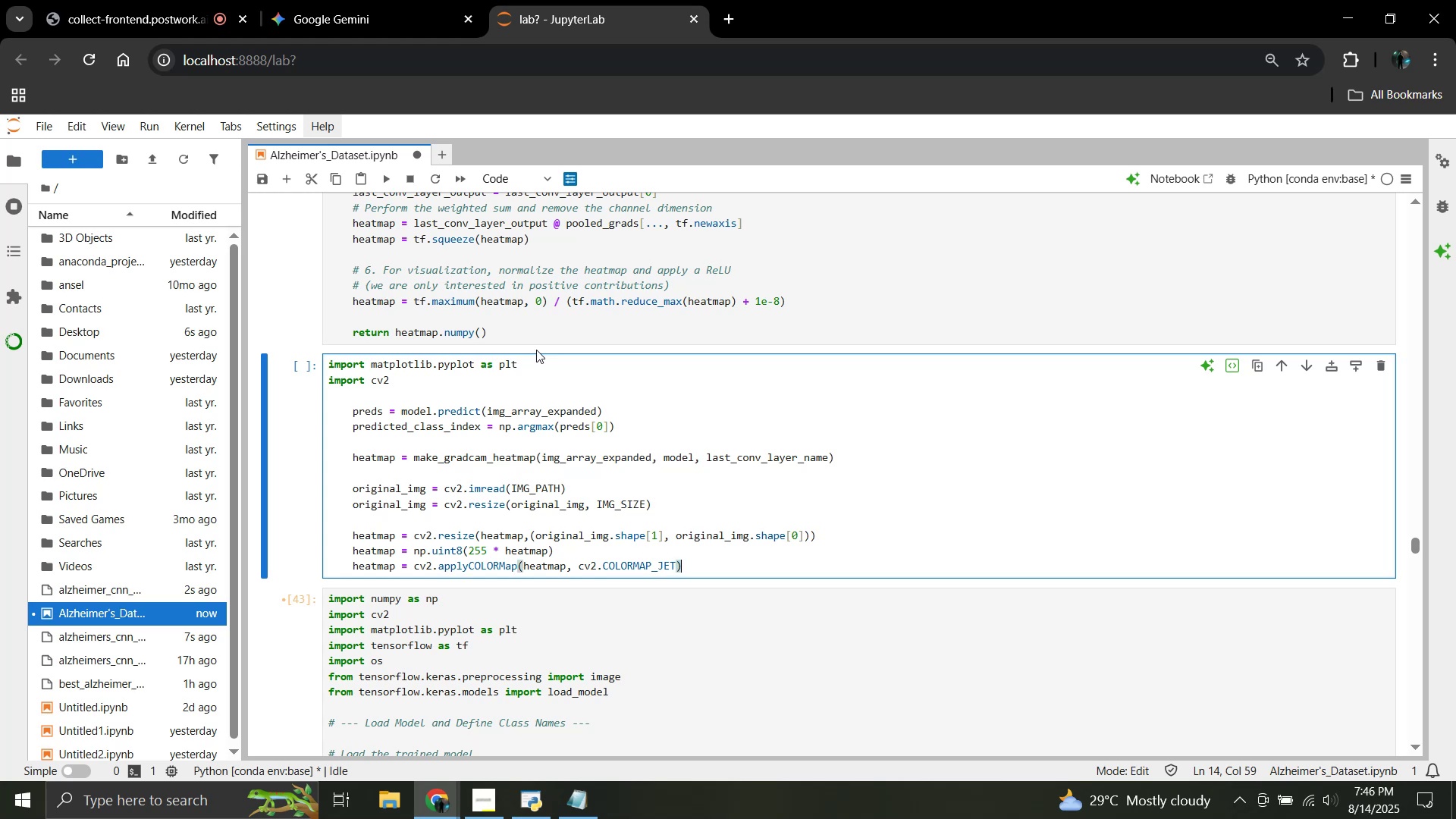 
wait(9.48)
 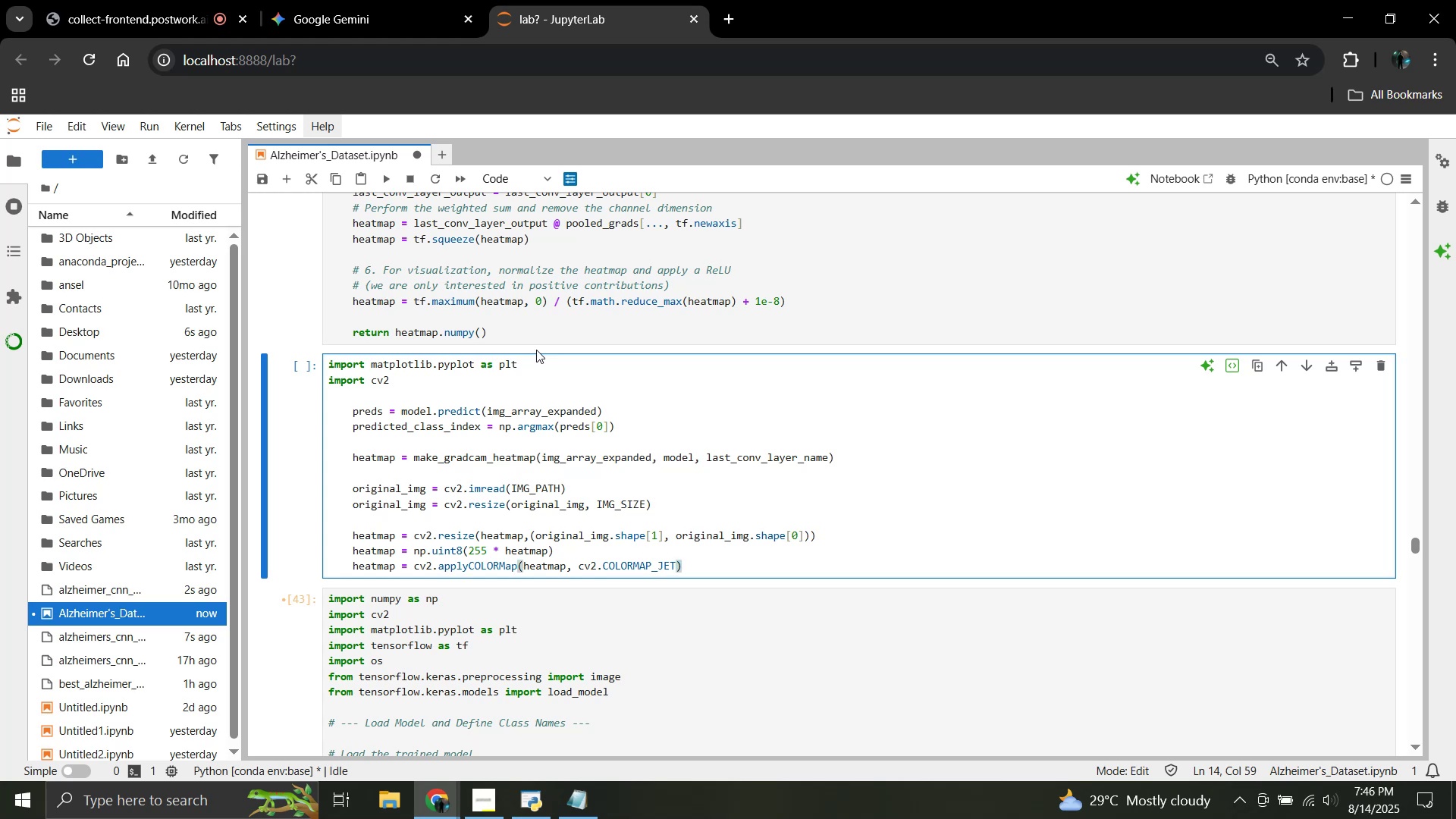 
key(Enter)
 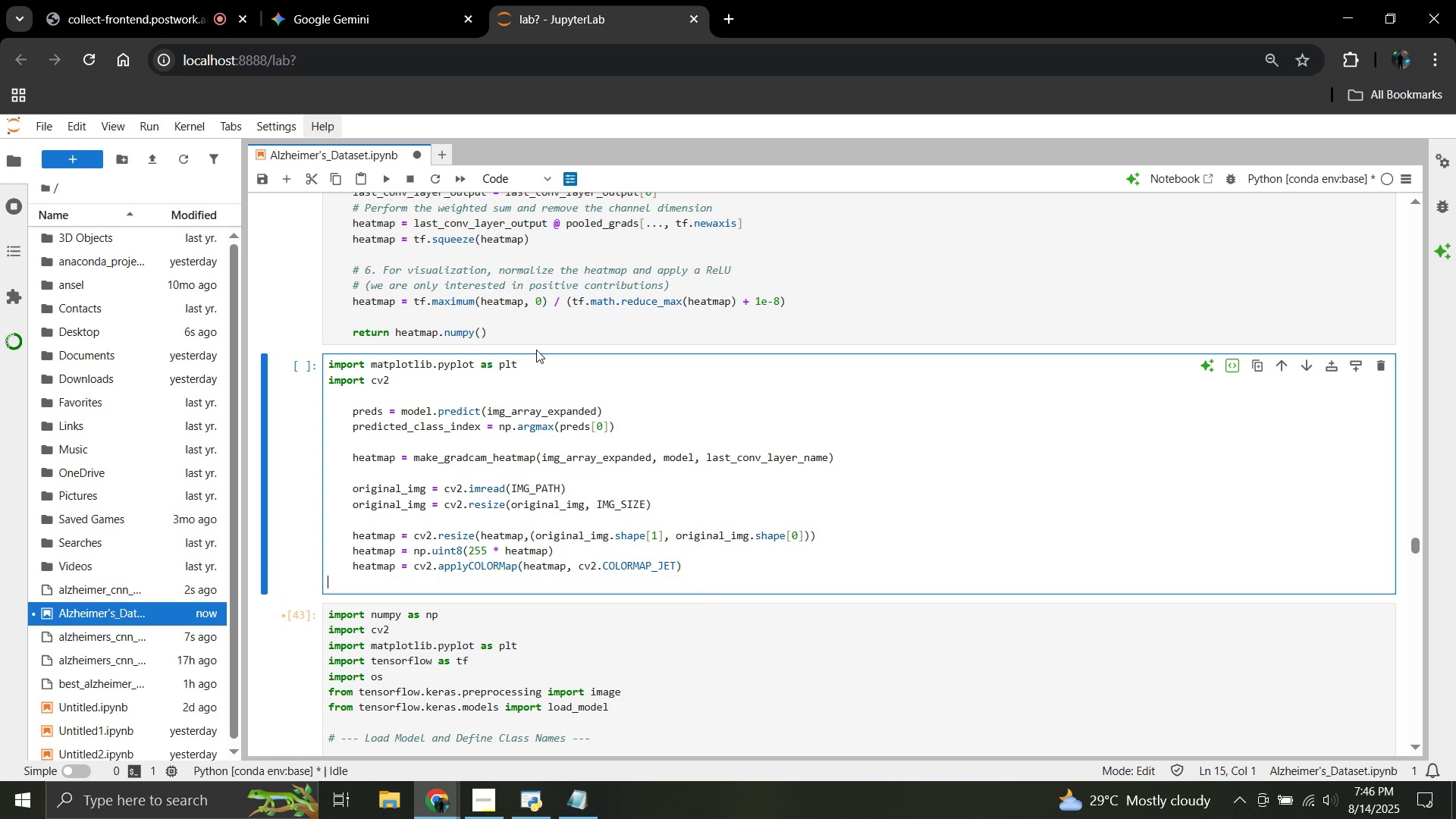 
key(Enter)
 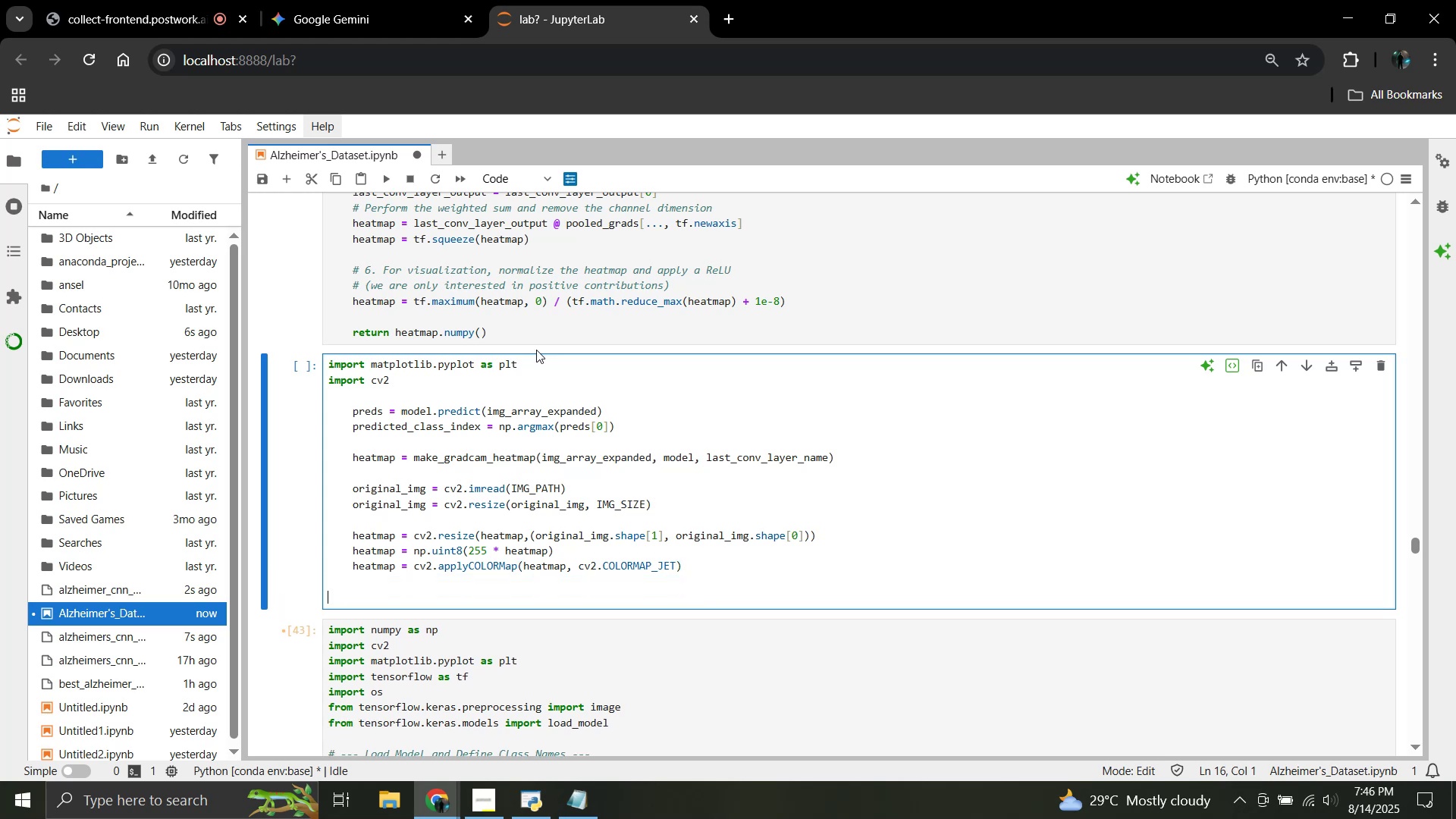 
key(Tab)
 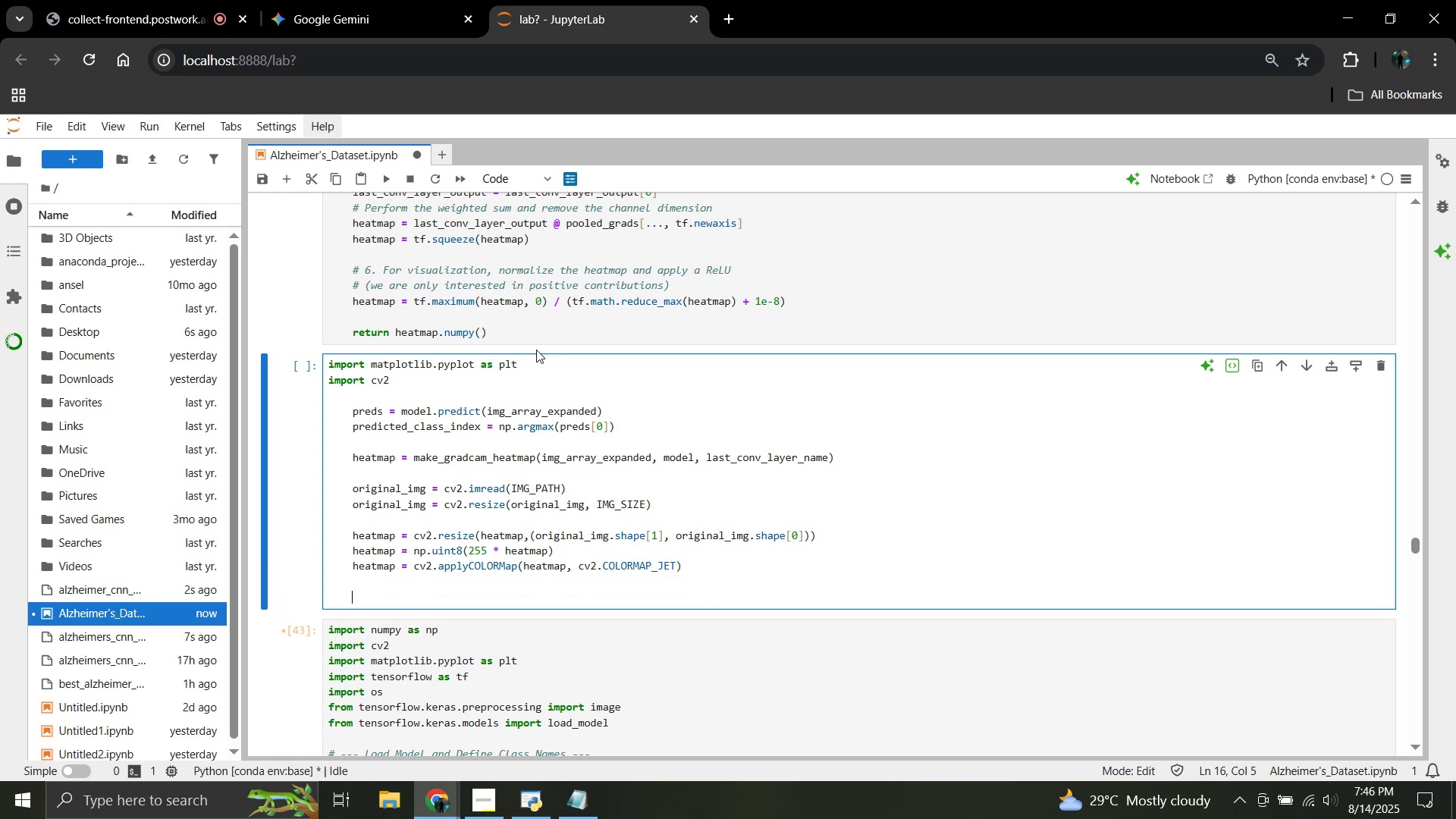 
type(superimposed_img)
 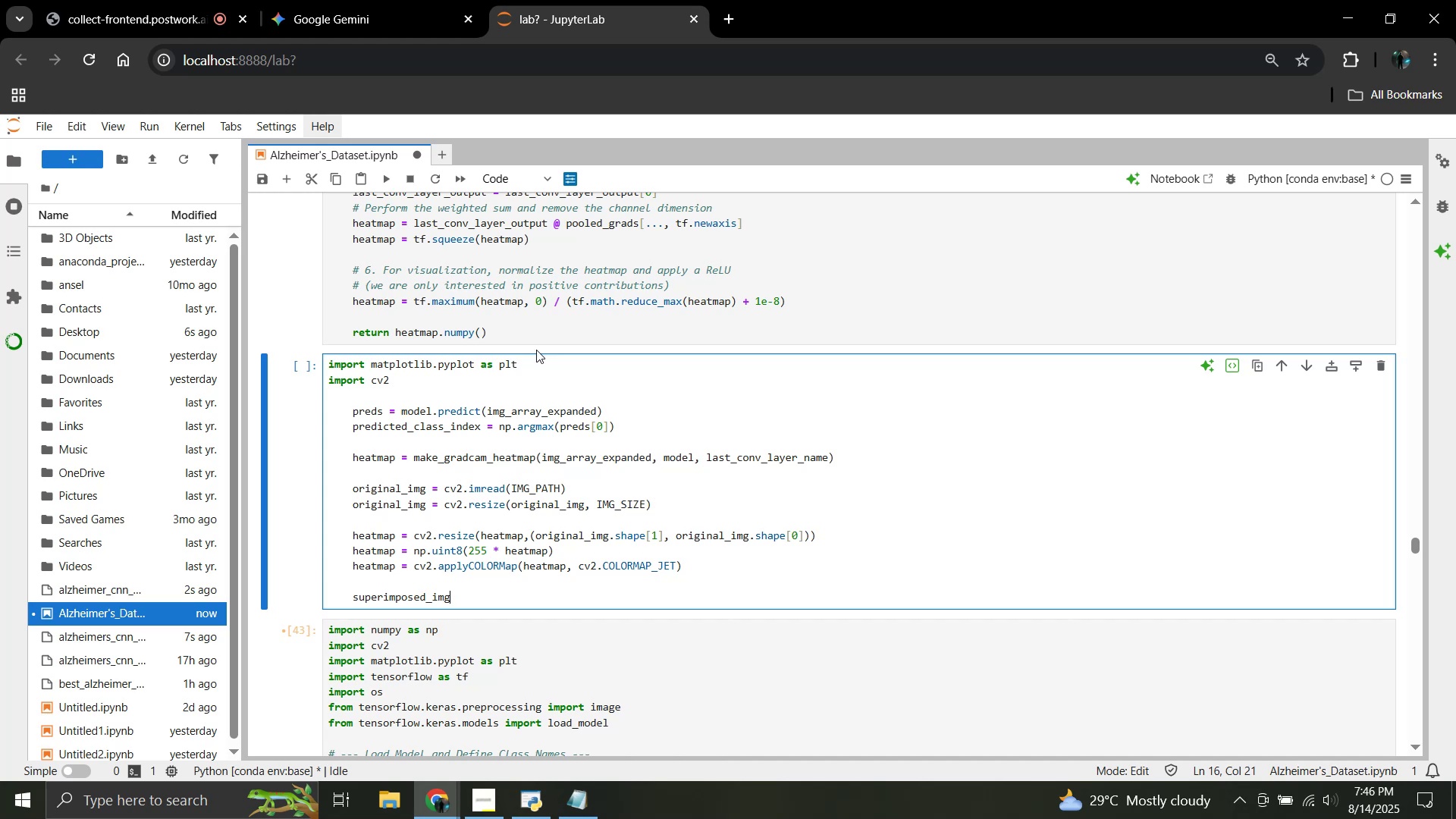 
type( = heatmap * 0.4 + original)
 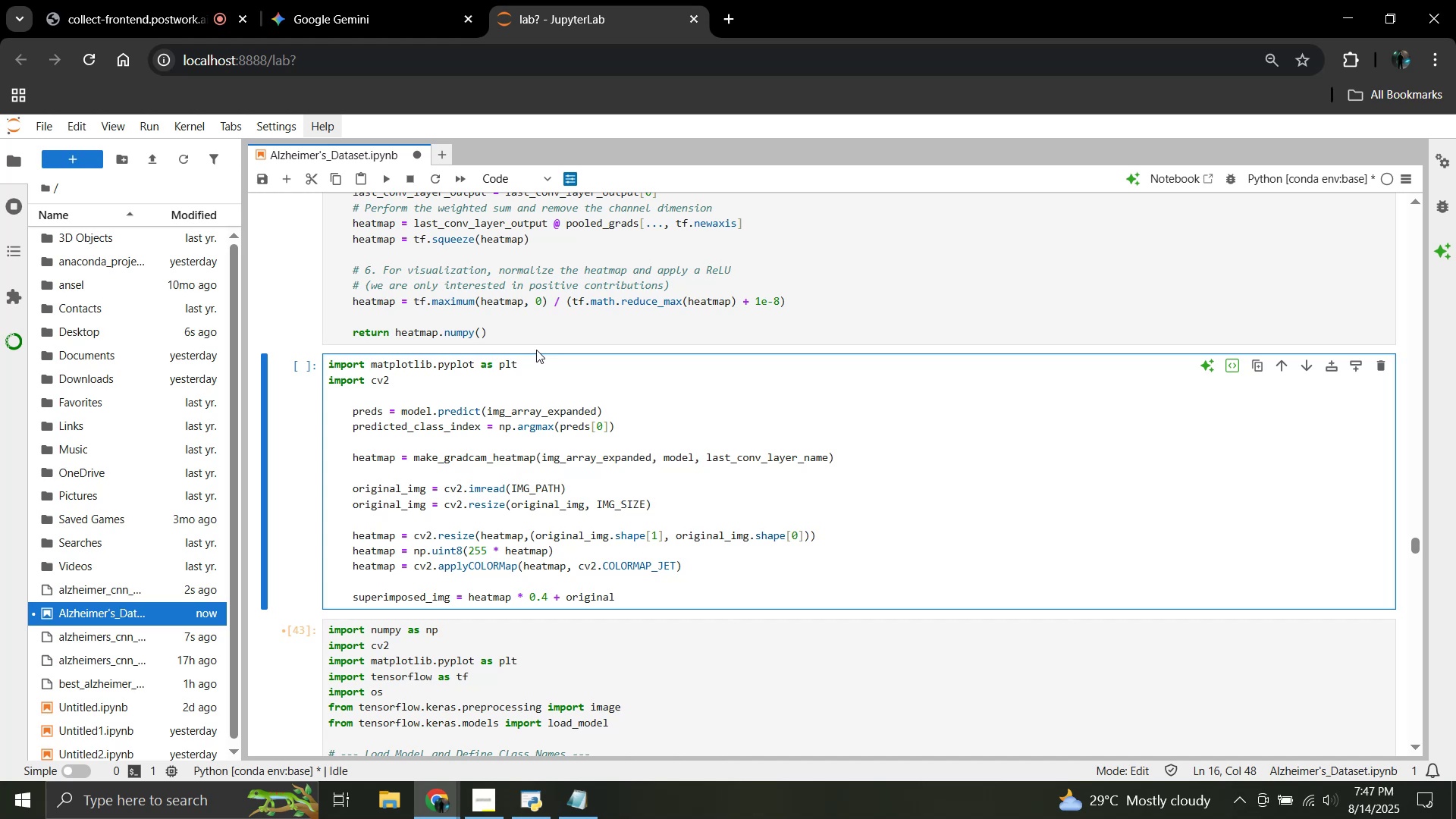 
type(_img)
 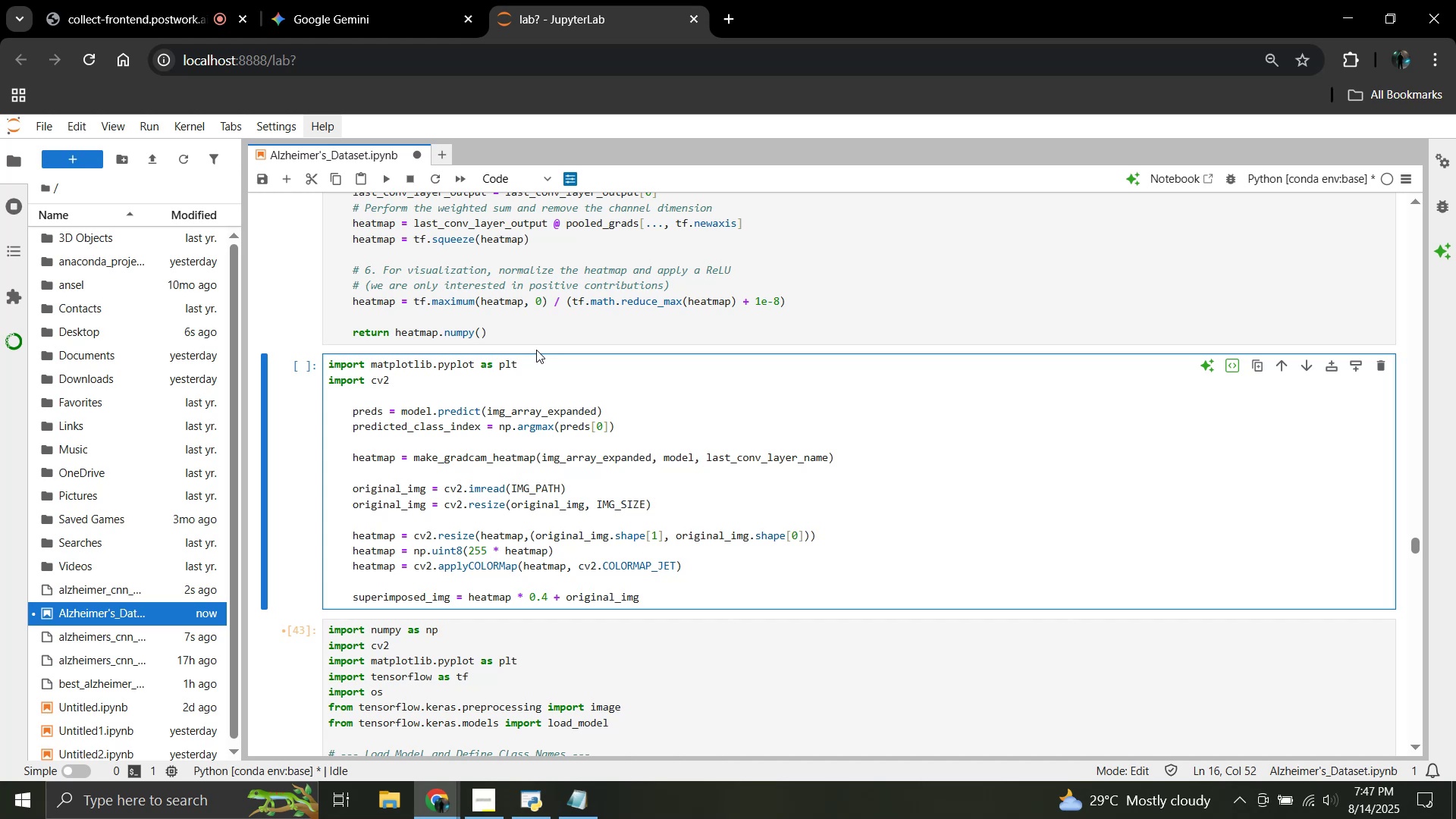 
wait(13.44)
 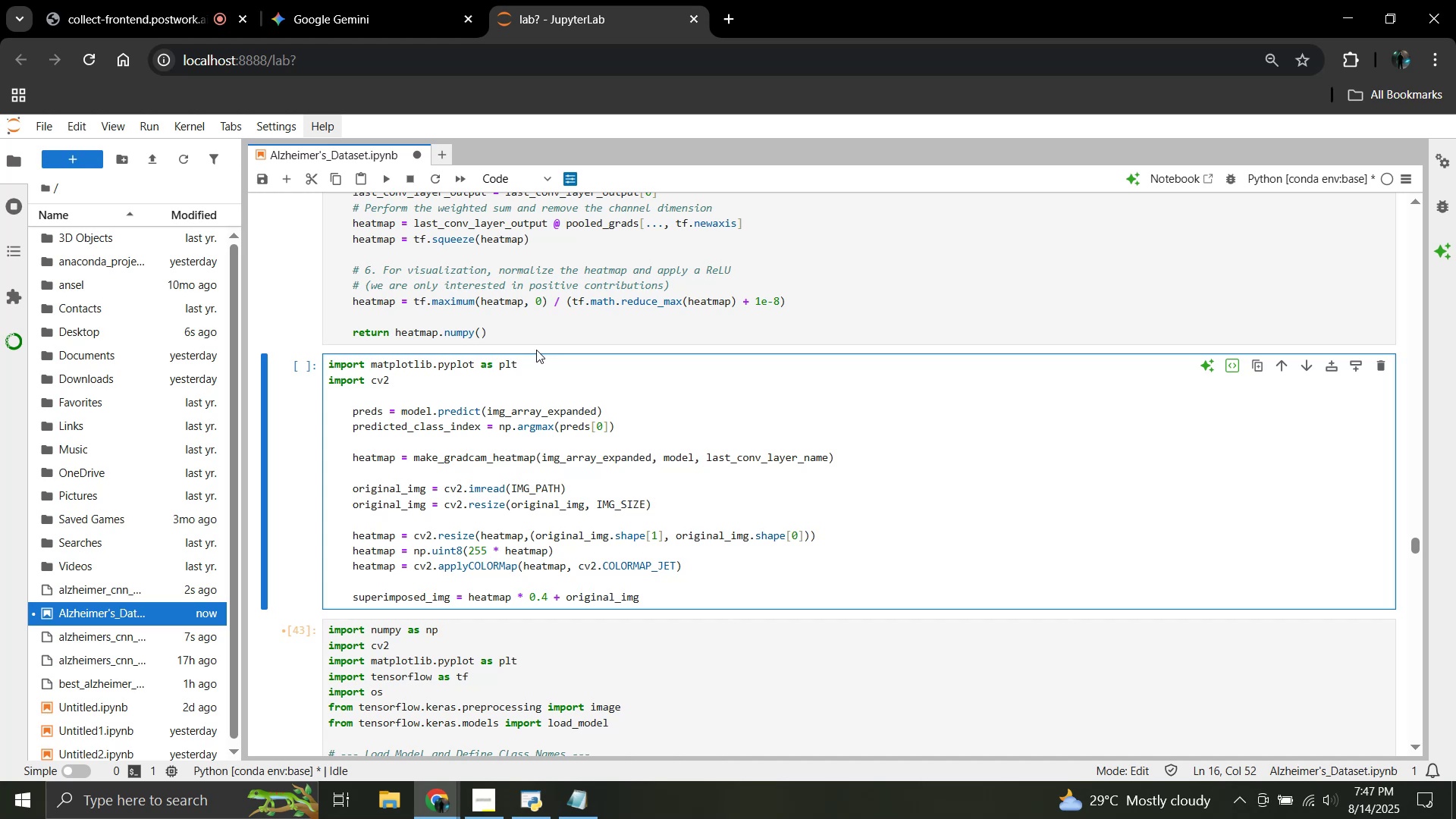 
key(Enter)
 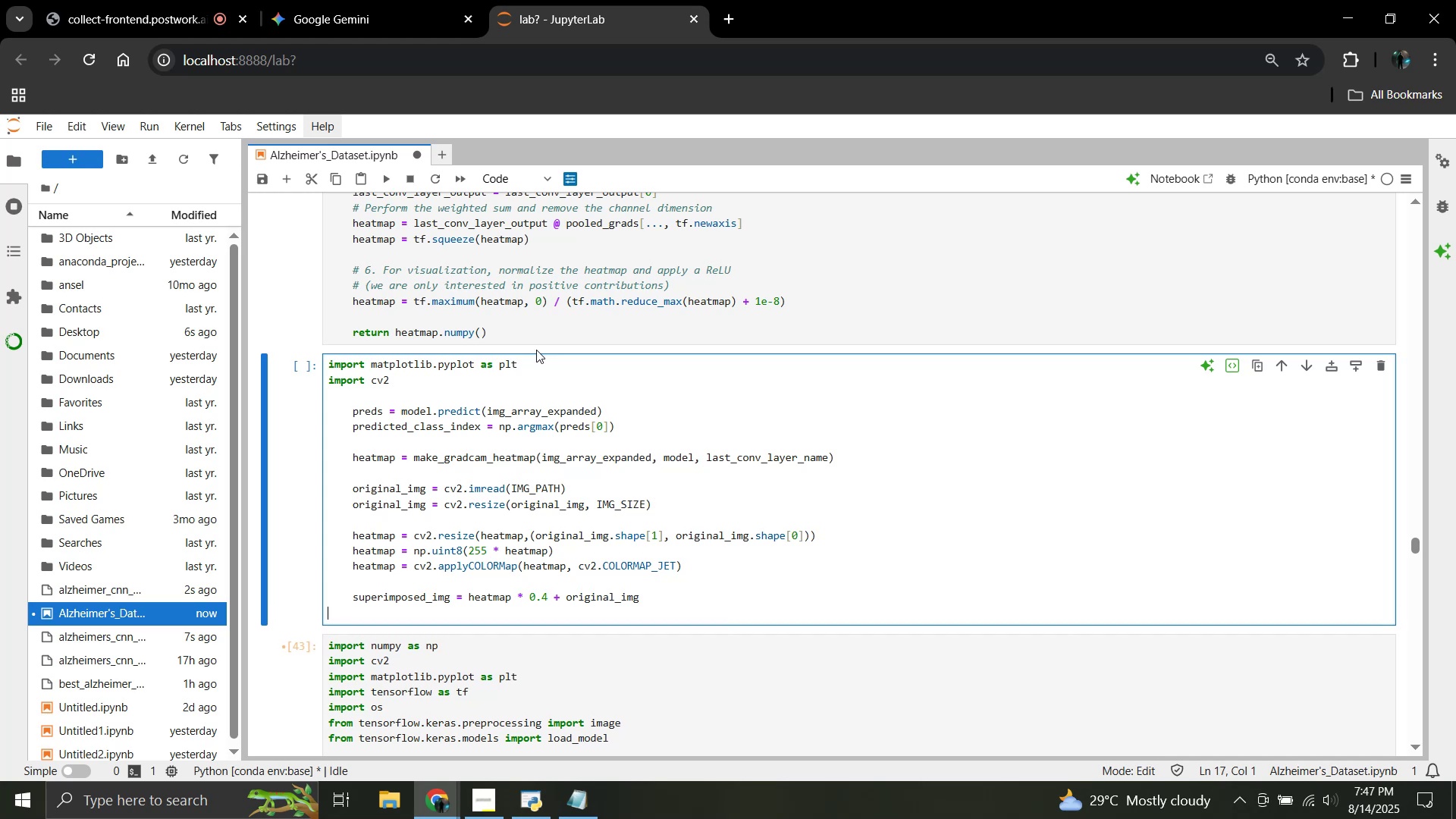 
key(Tab)
type(superimposed_img = np.clip)
 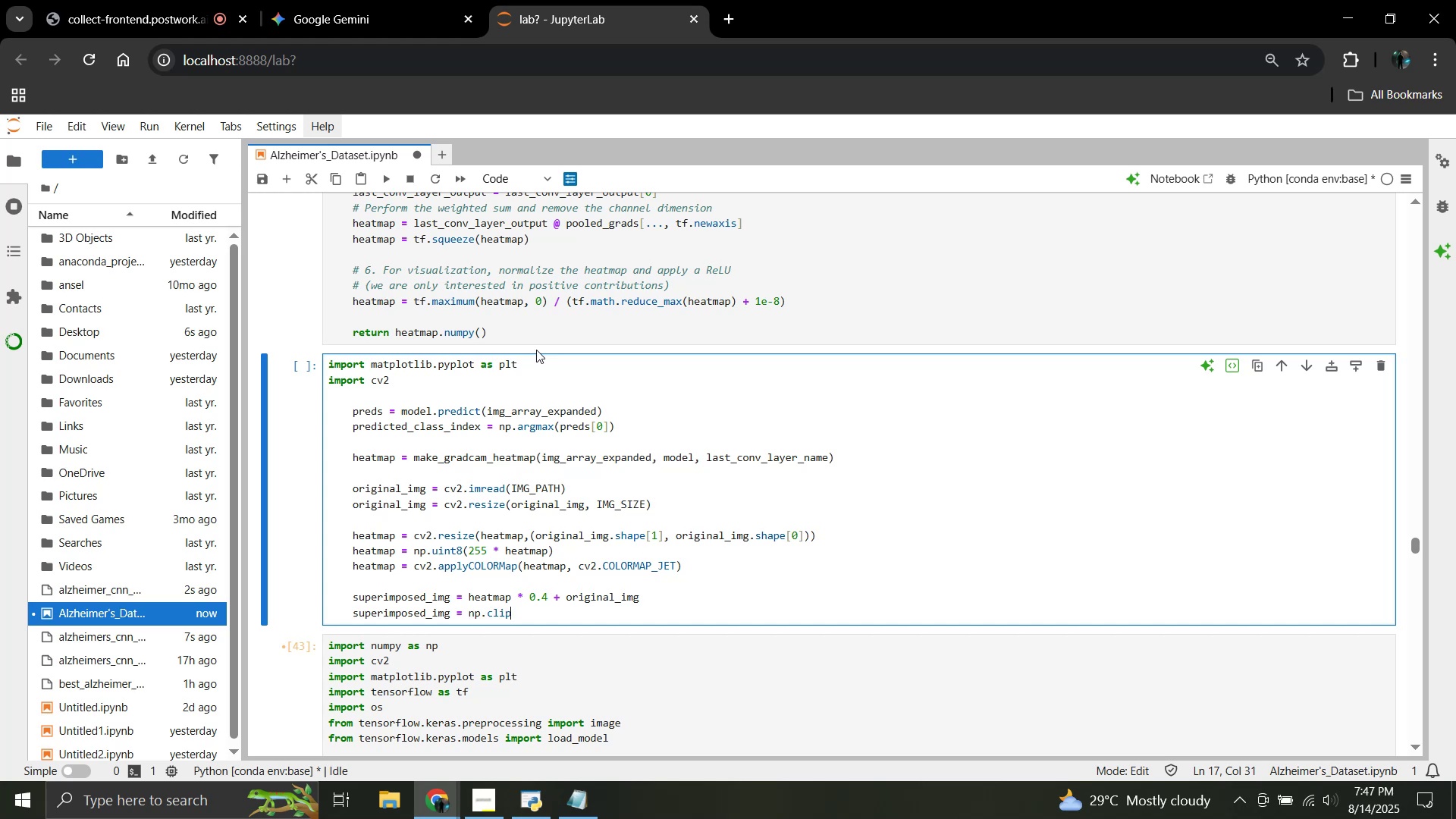 
type((superimposed_img, 0, 255).astype(np.uint8))
 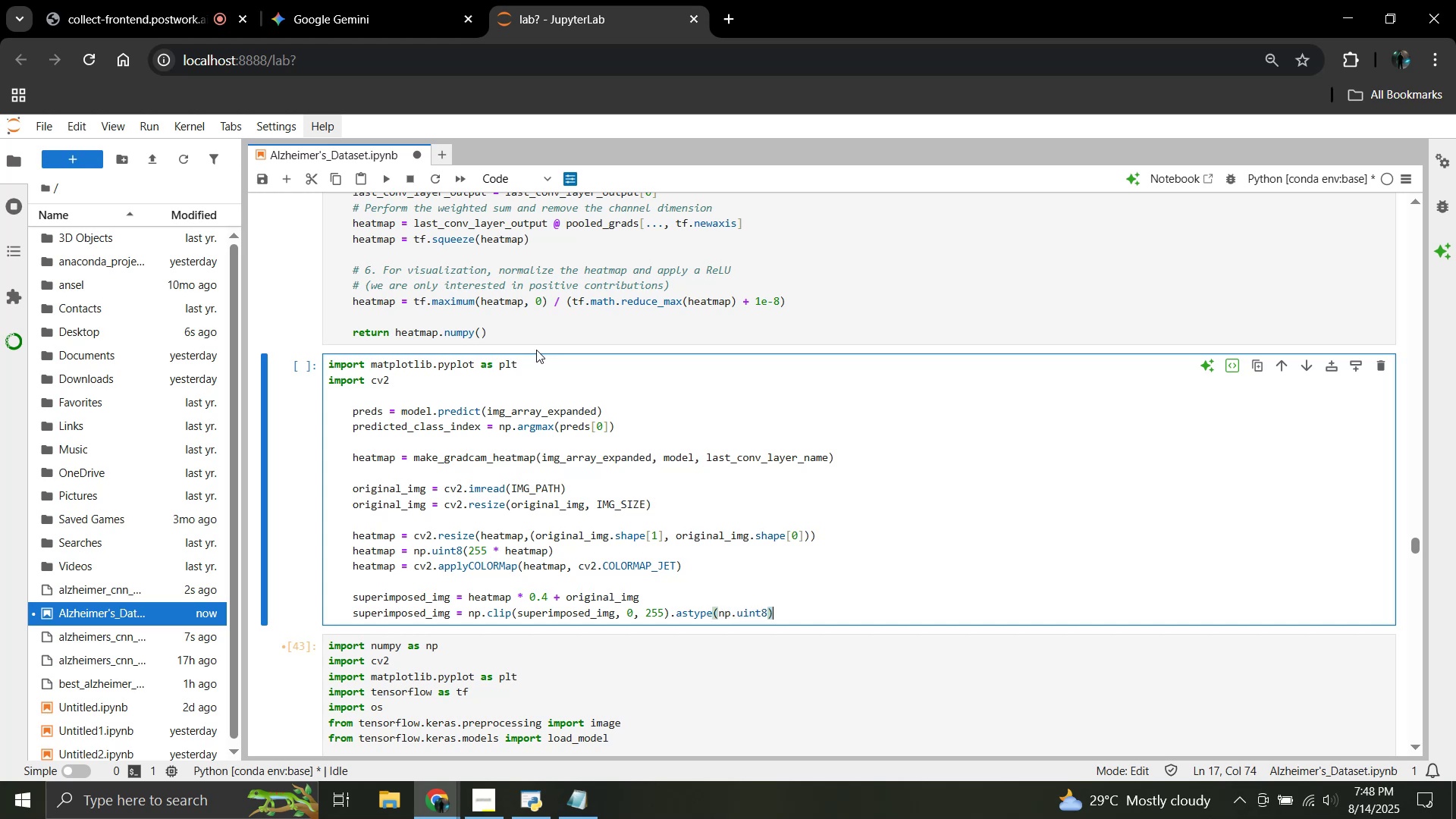 
wait(7.41)
 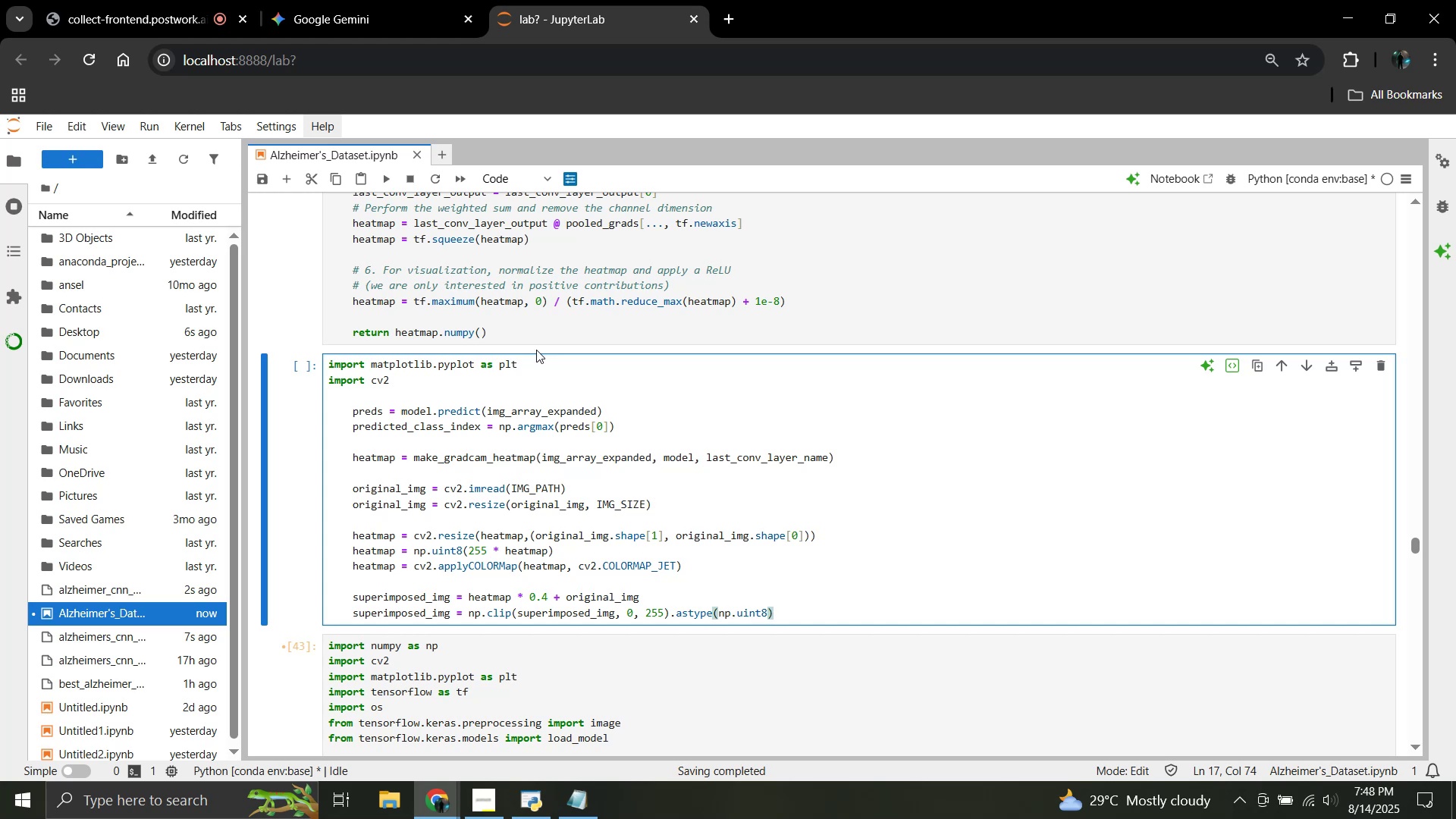 
key(Shift+Enter)
 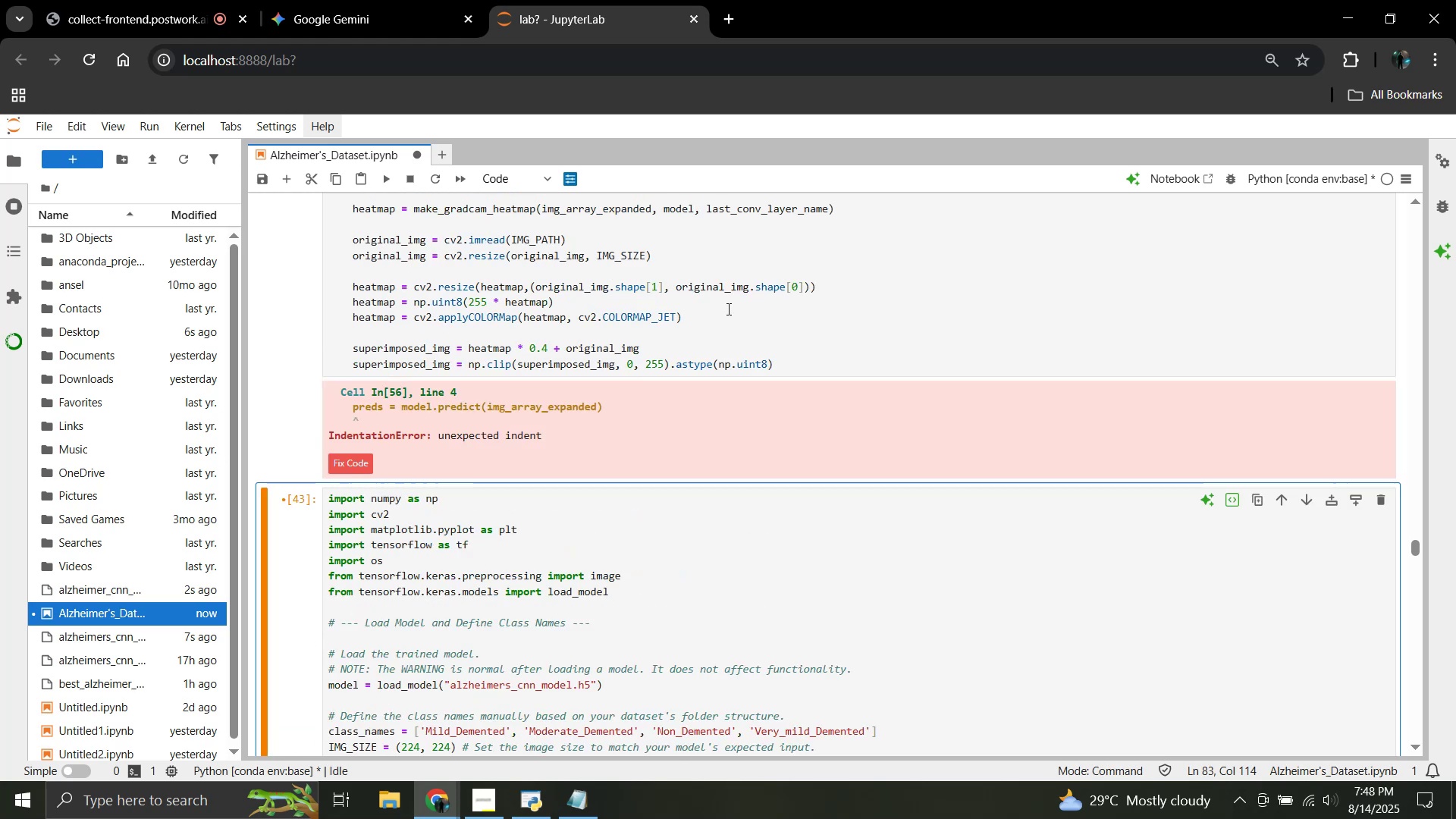 
left_click([805, 366])
 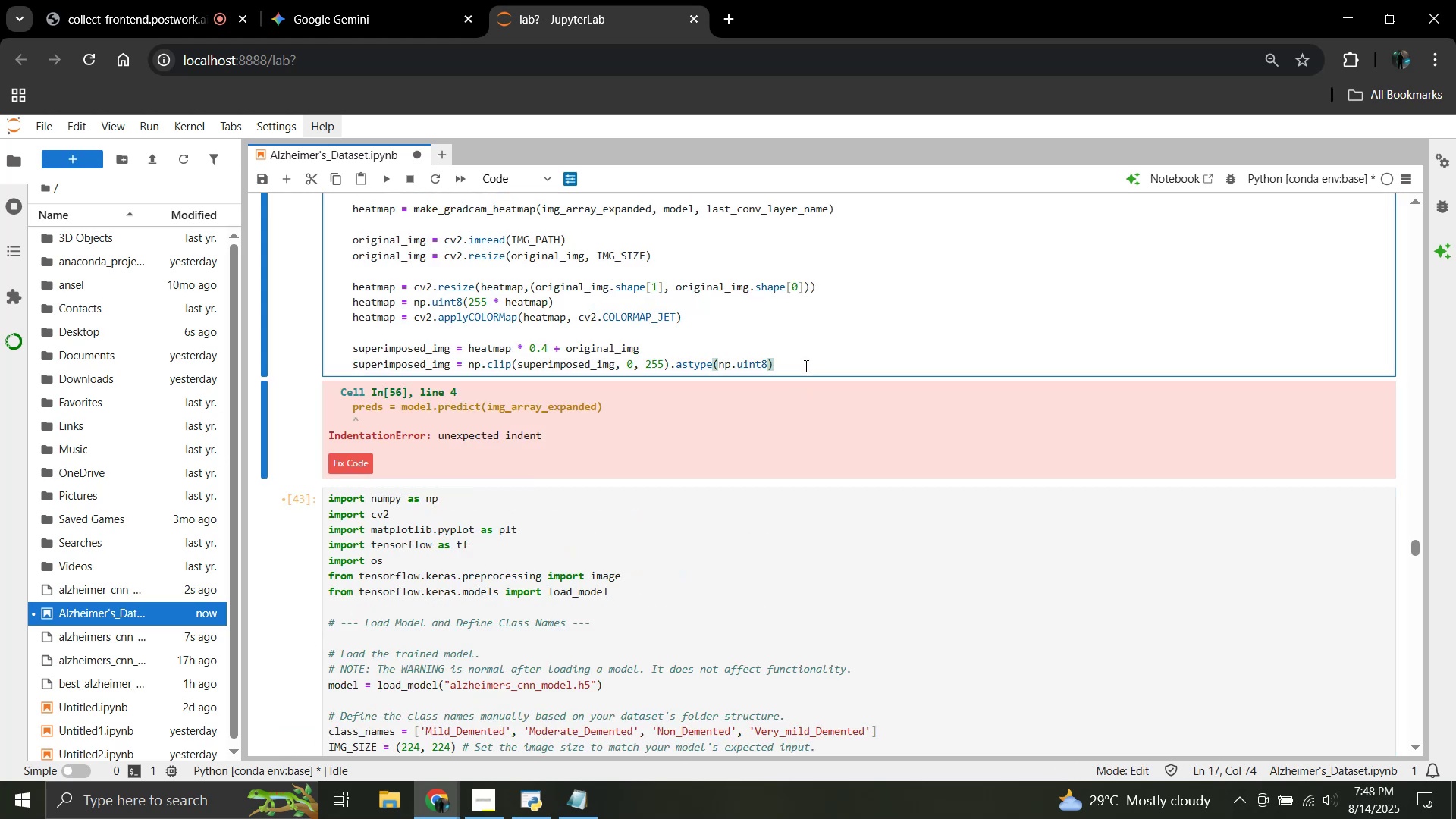 
key(Enter)
 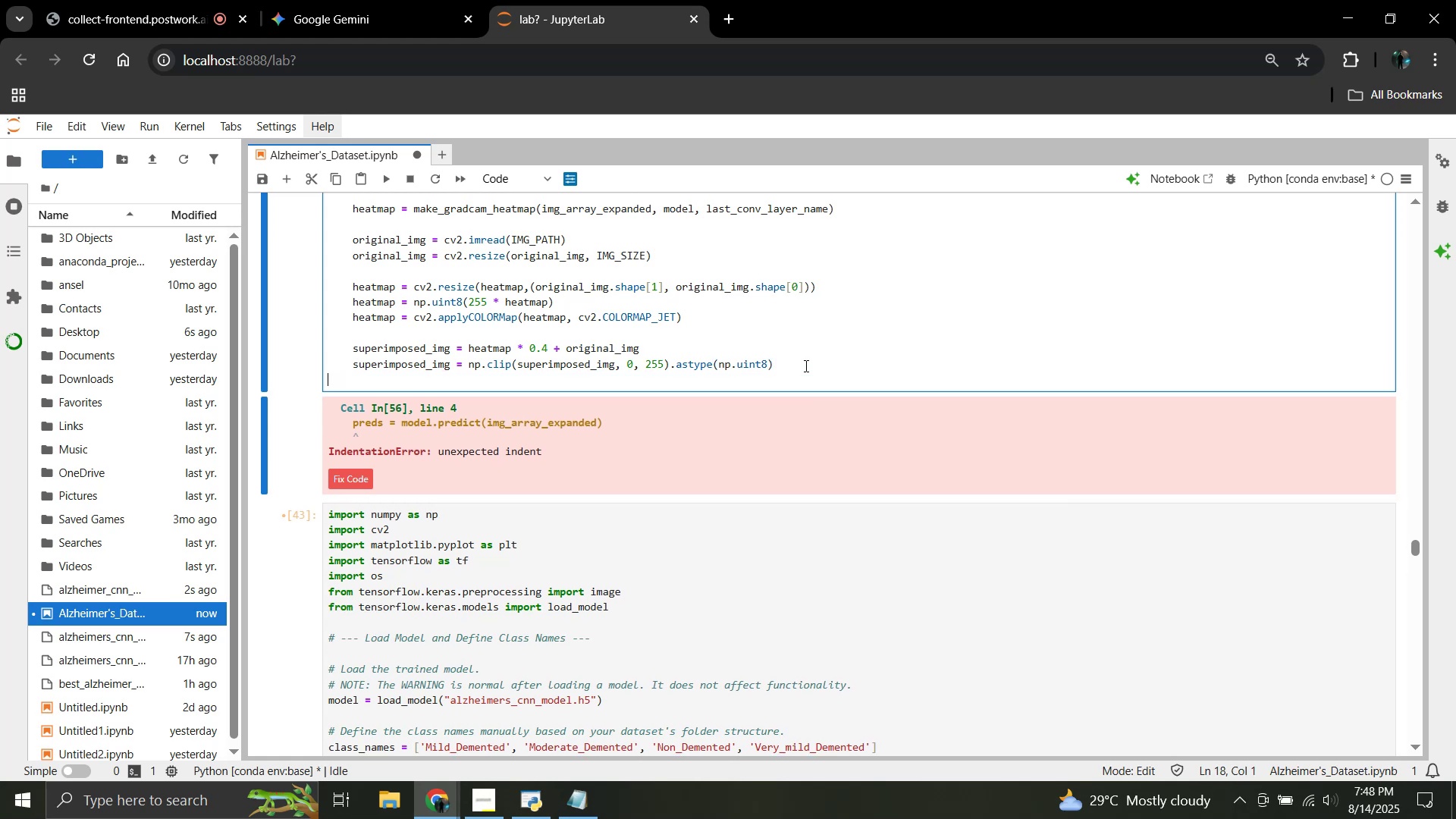 
key(Tab)
 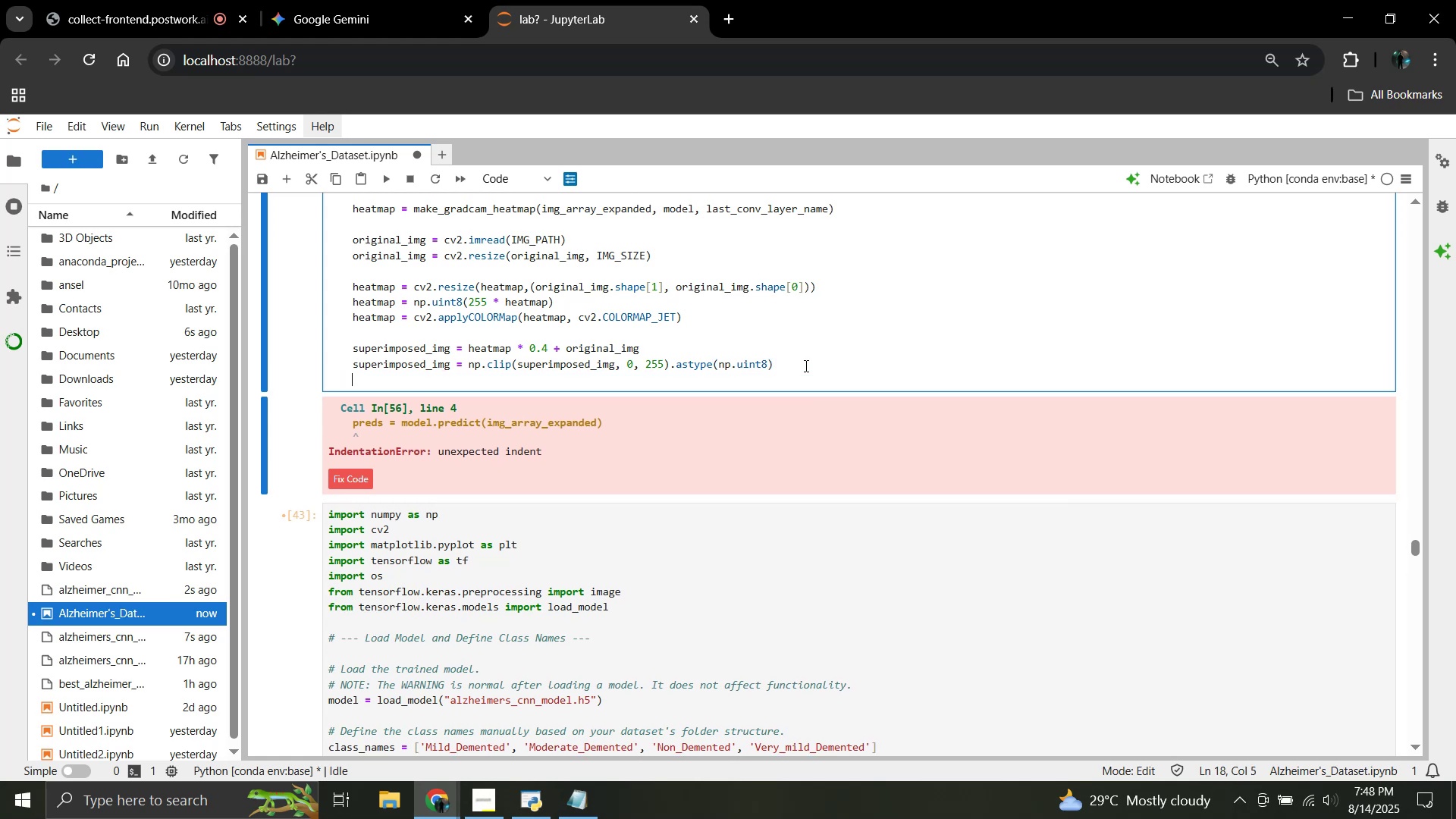 
key(Enter)
 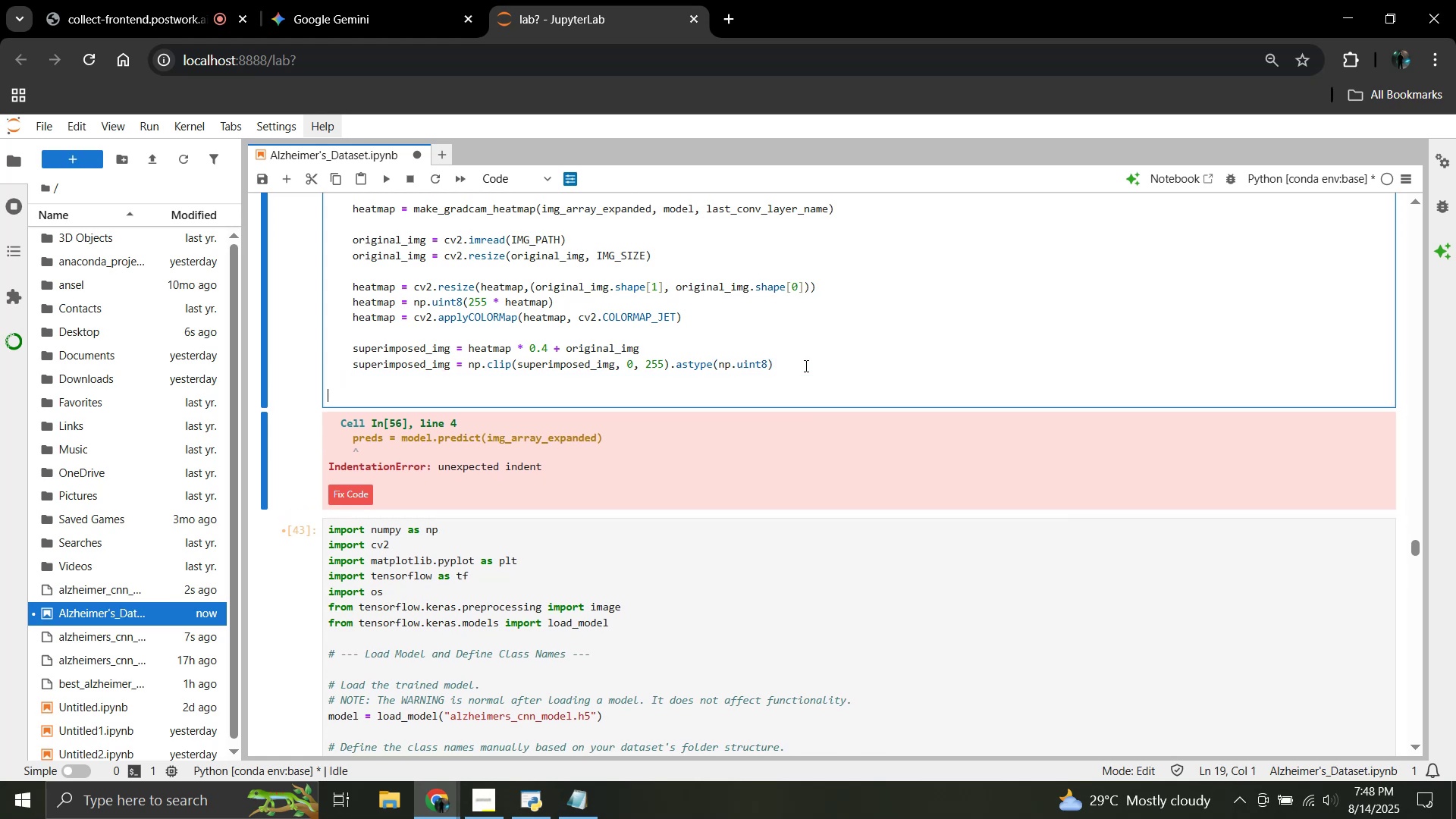 
key(Tab)
 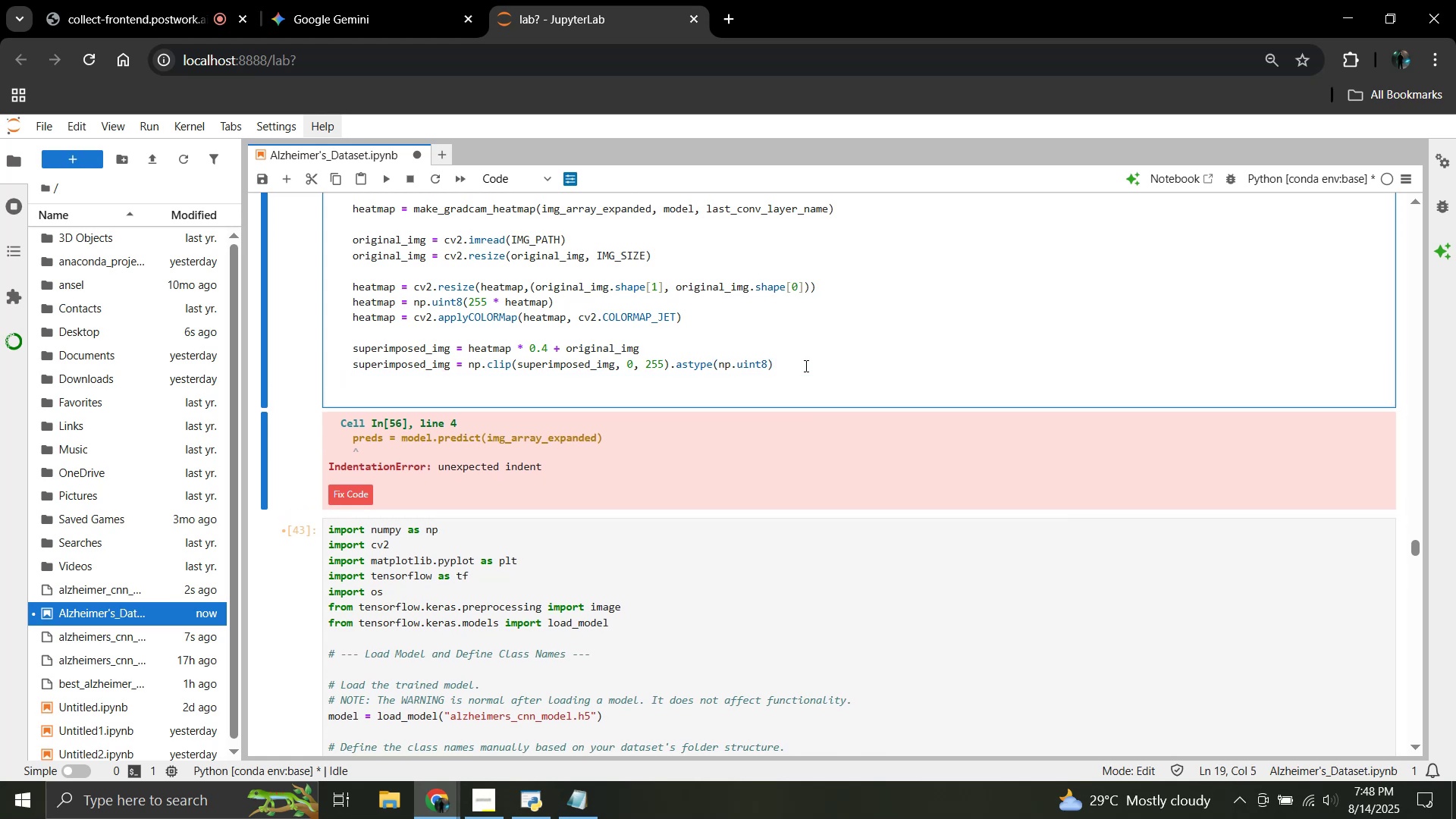 
scroll: coordinate [742, 377], scroll_direction: down, amount: 3.0
 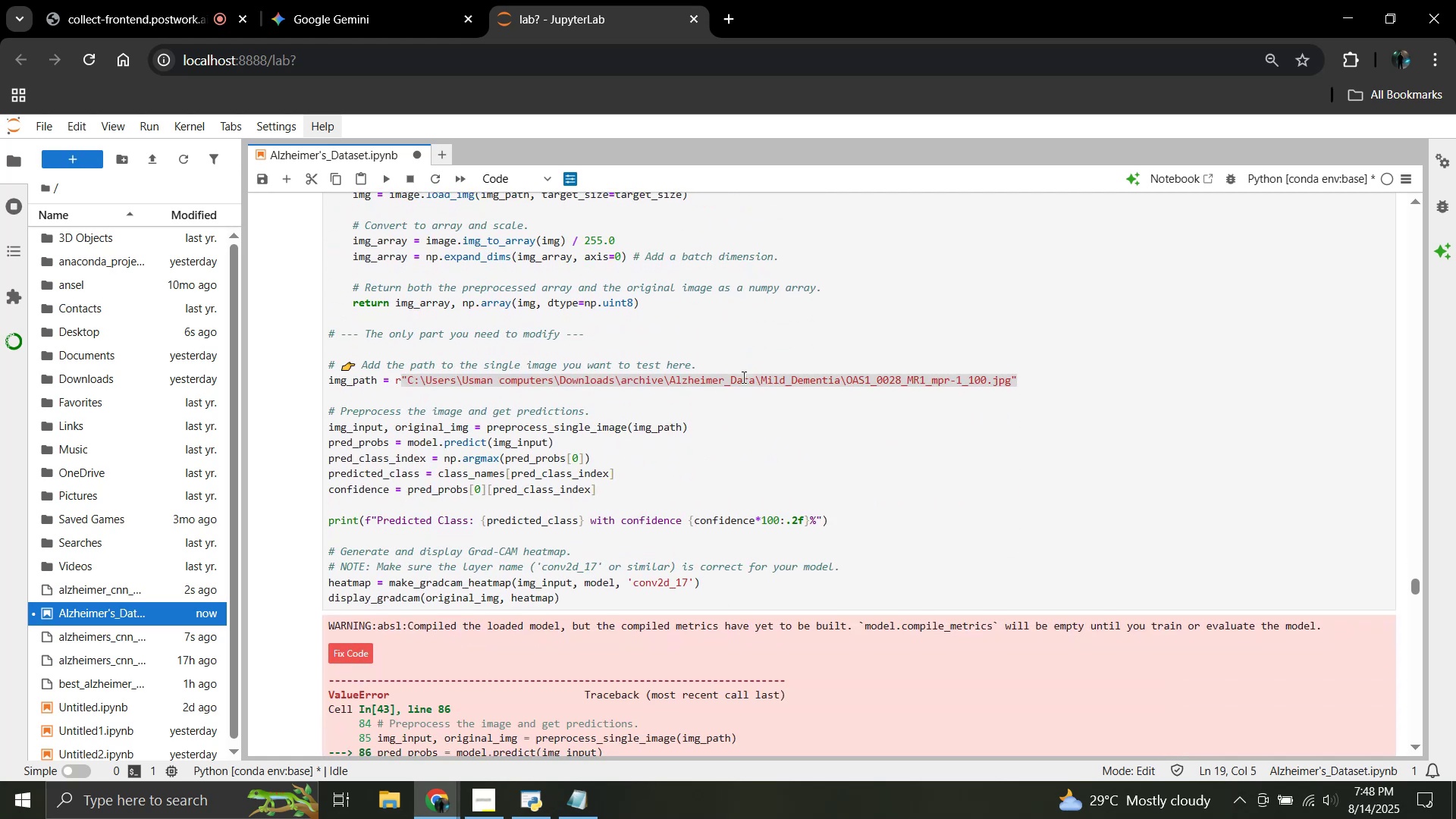 
scroll: coordinate [344, 403], scroll_direction: up, amount: 5.0
 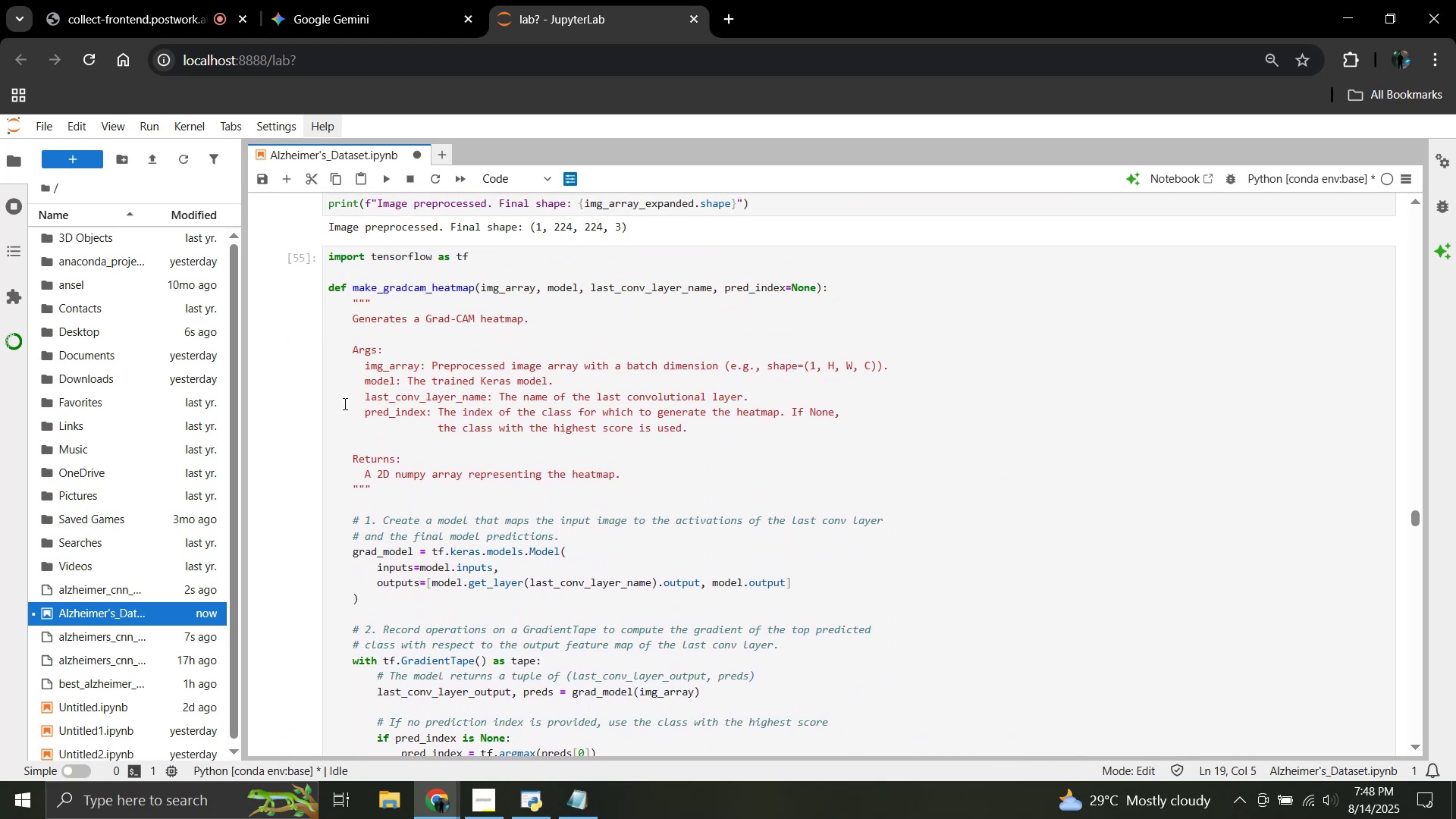 
scroll: coordinate [344, 403], scroll_direction: down, amount: 9.0
 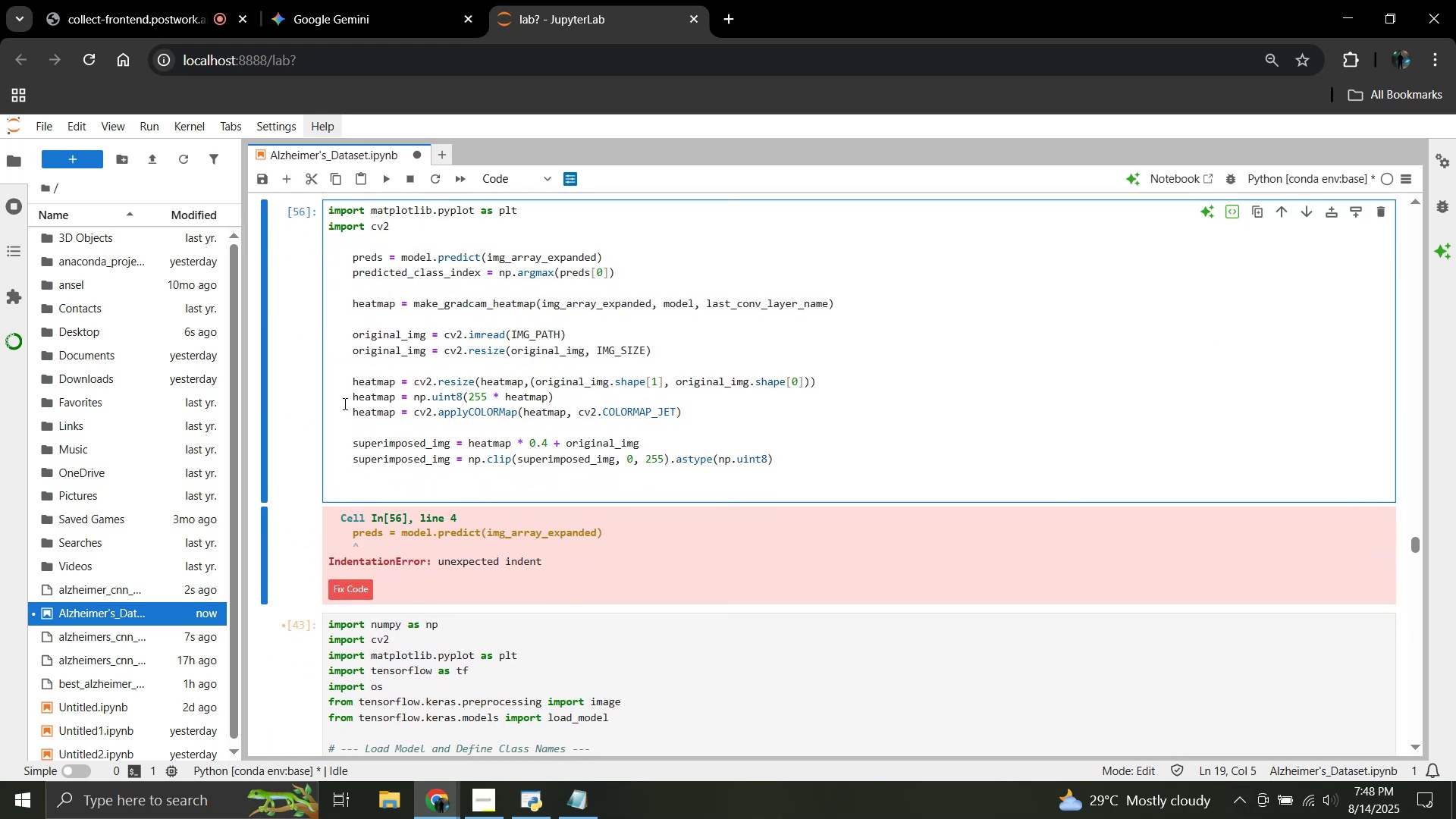 
scroll: coordinate [344, 403], scroll_direction: none, amount: 0.0
 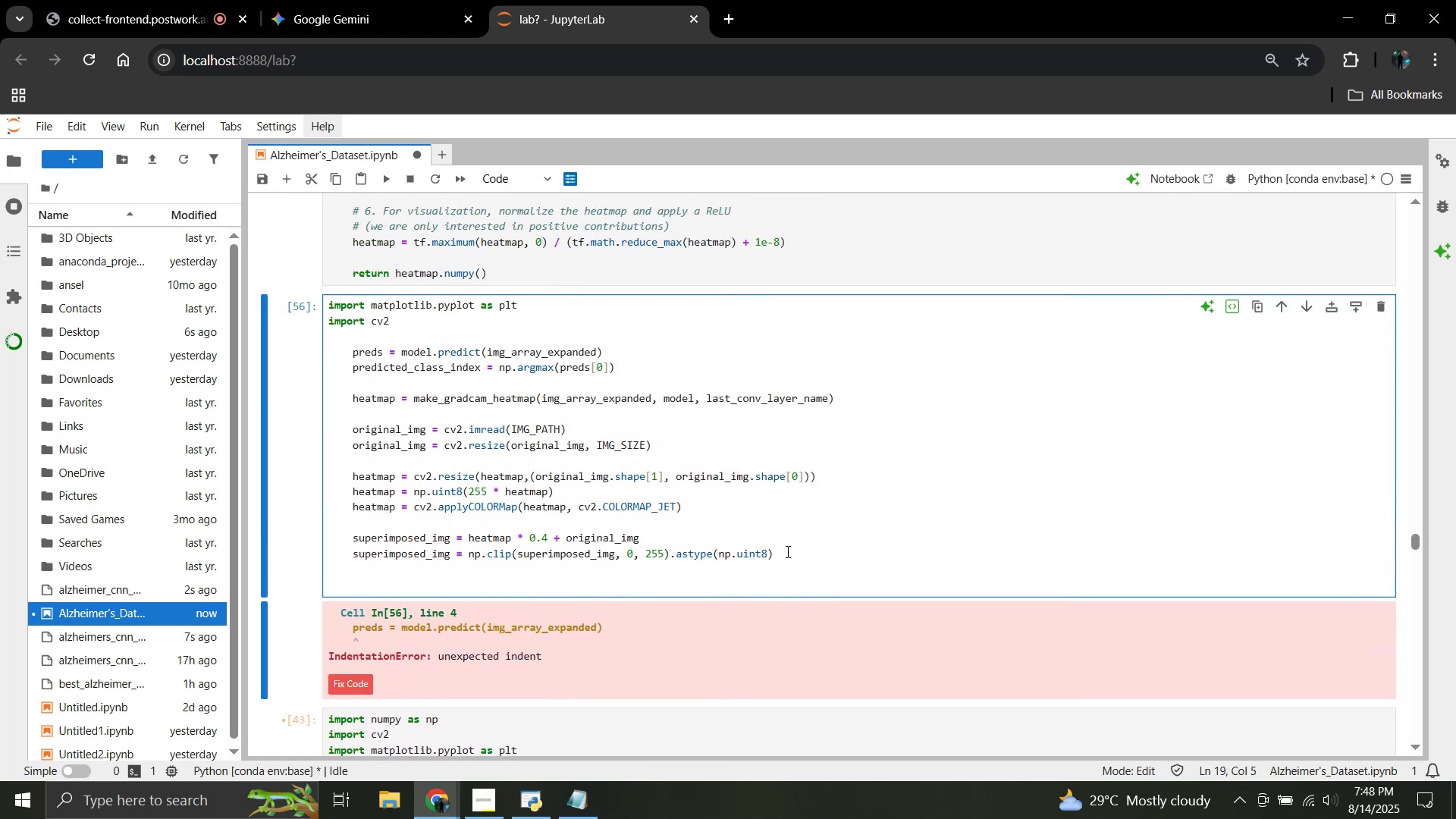 
type(plt.figure(figsize=(10, 5)))
 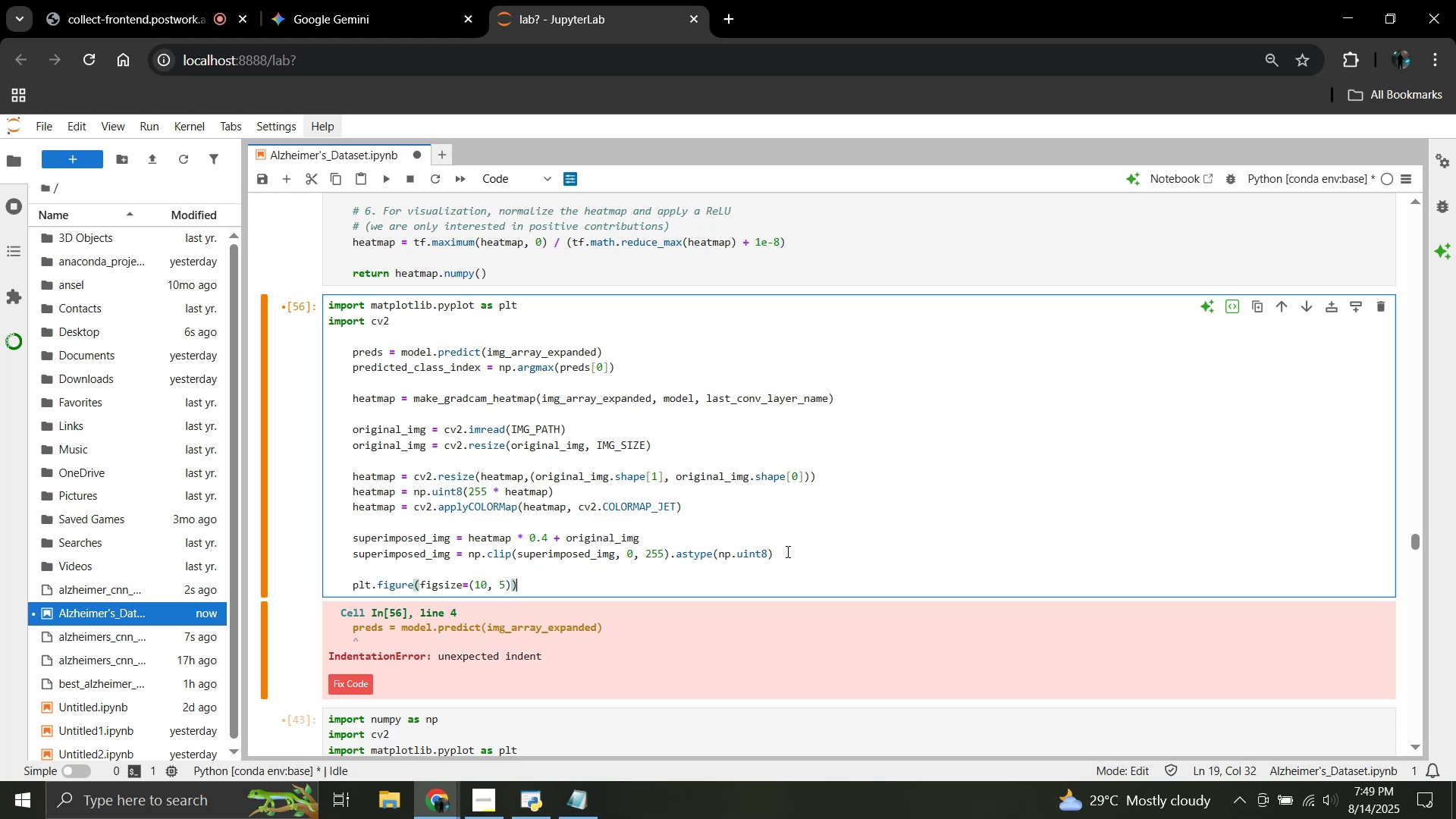 
key(Enter)
 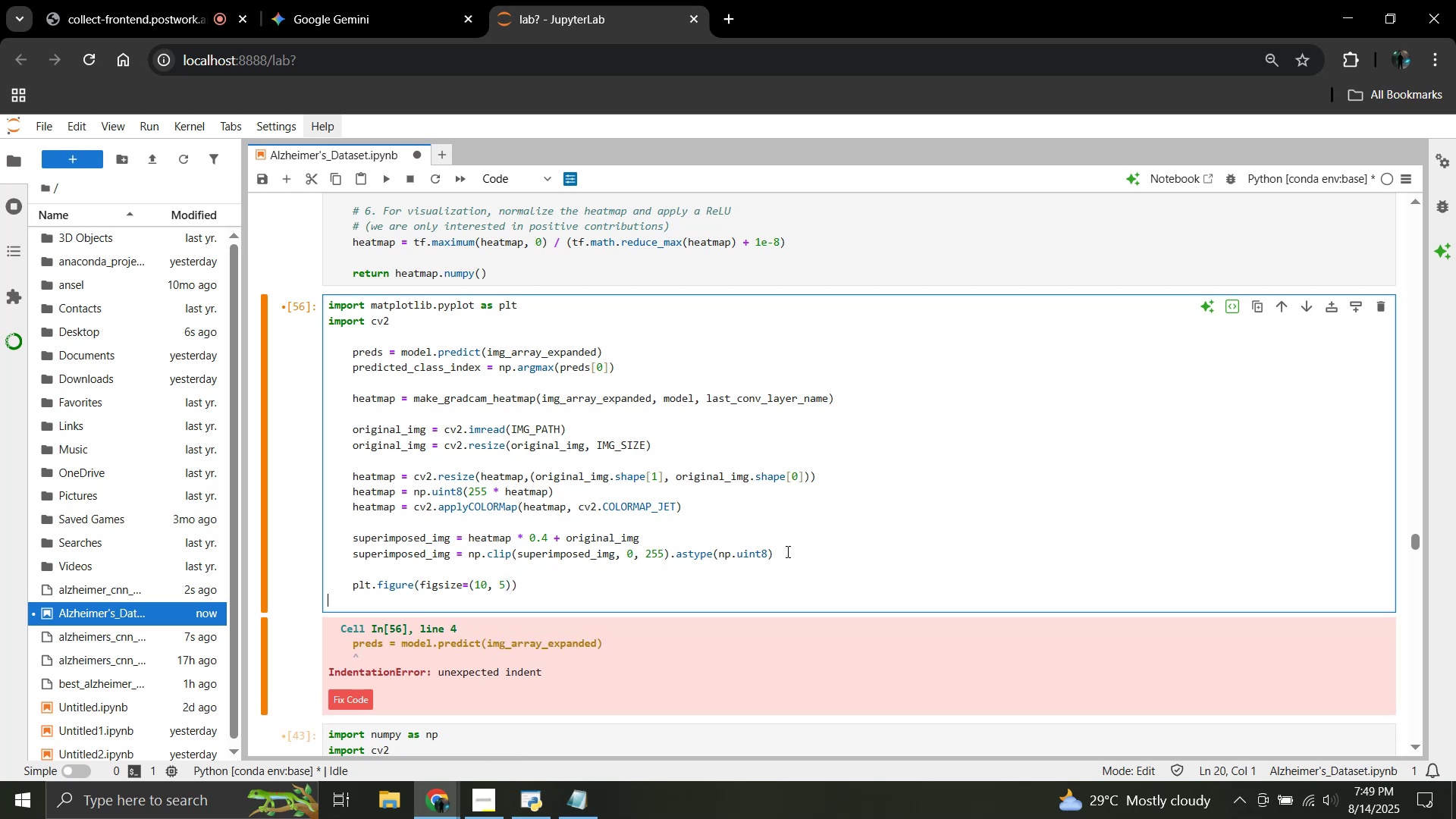 
key(Tab)
type(plt.subplot)
 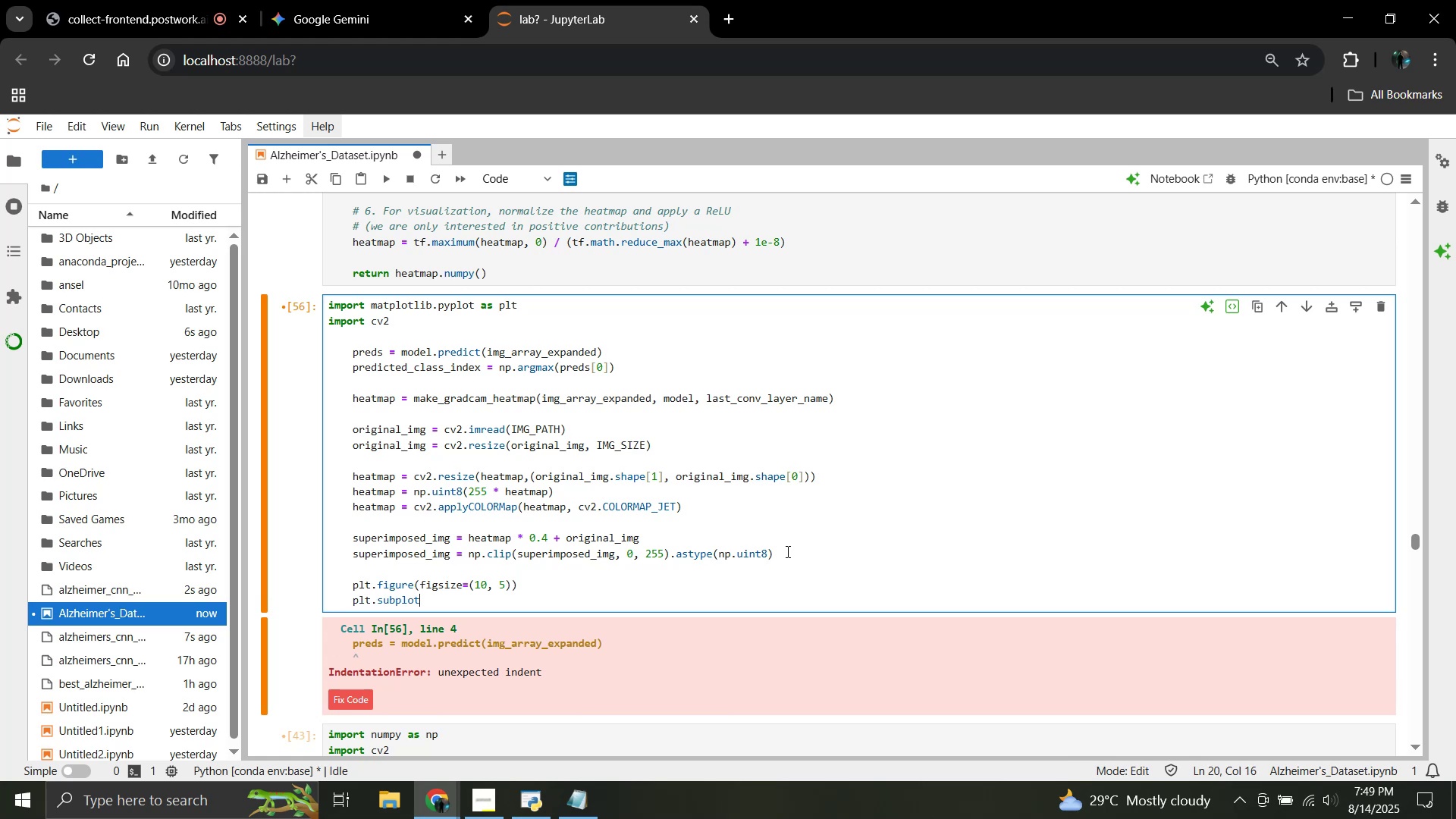 
type((1, 2, 1))
 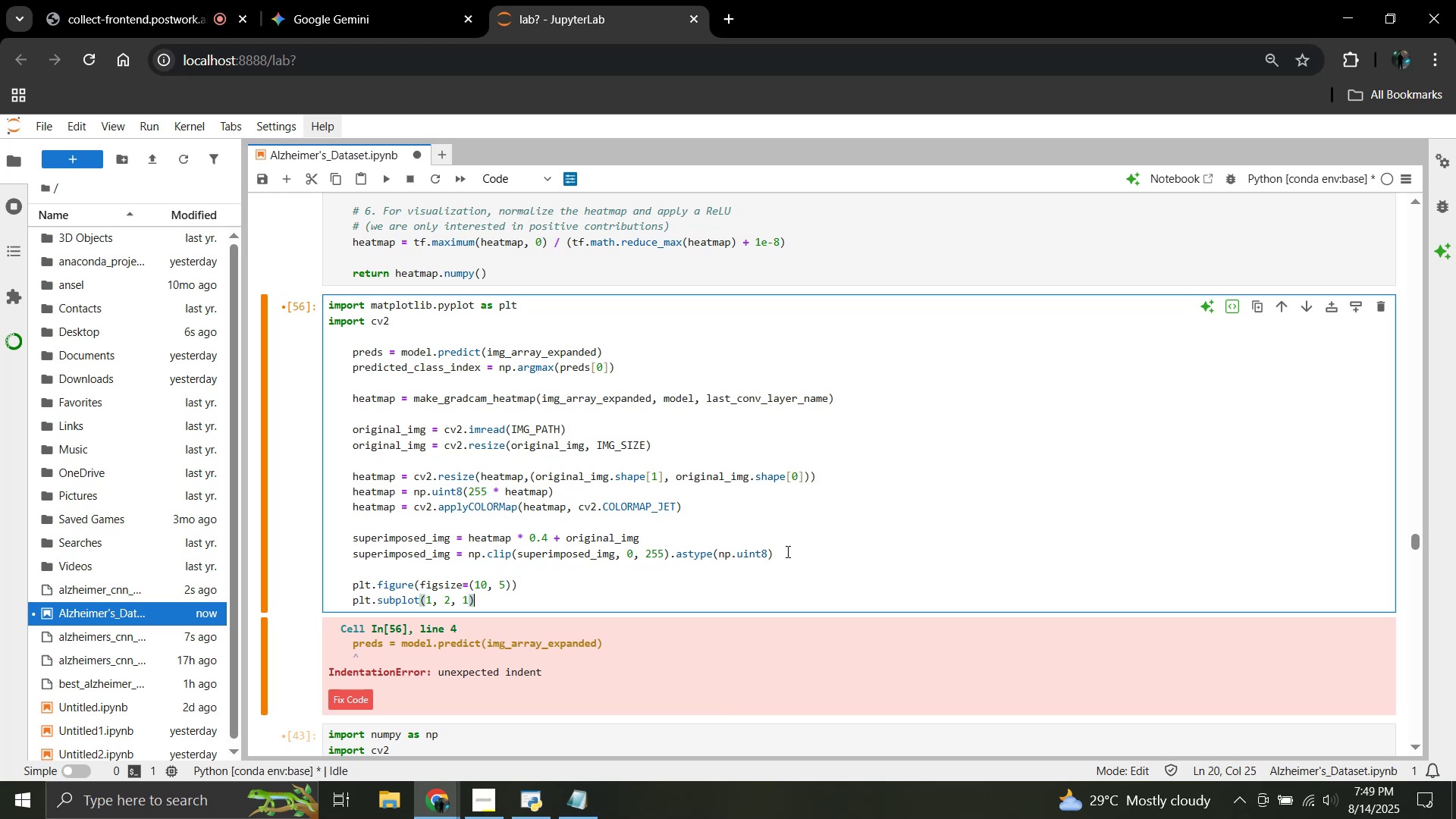 
key(Enter)
 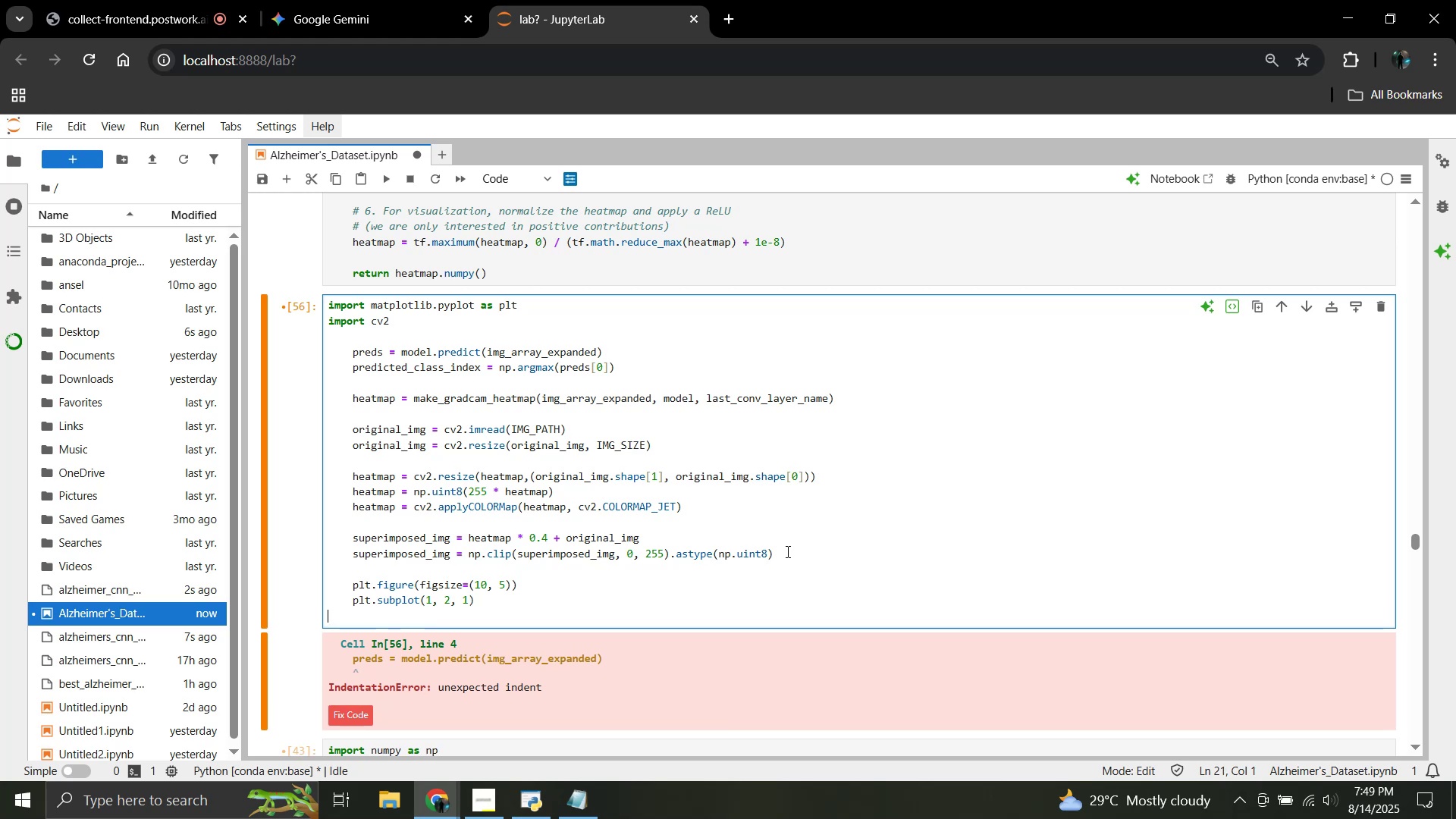 
key(Tab)
type(plt.imshow(cv2.cvtColor()
 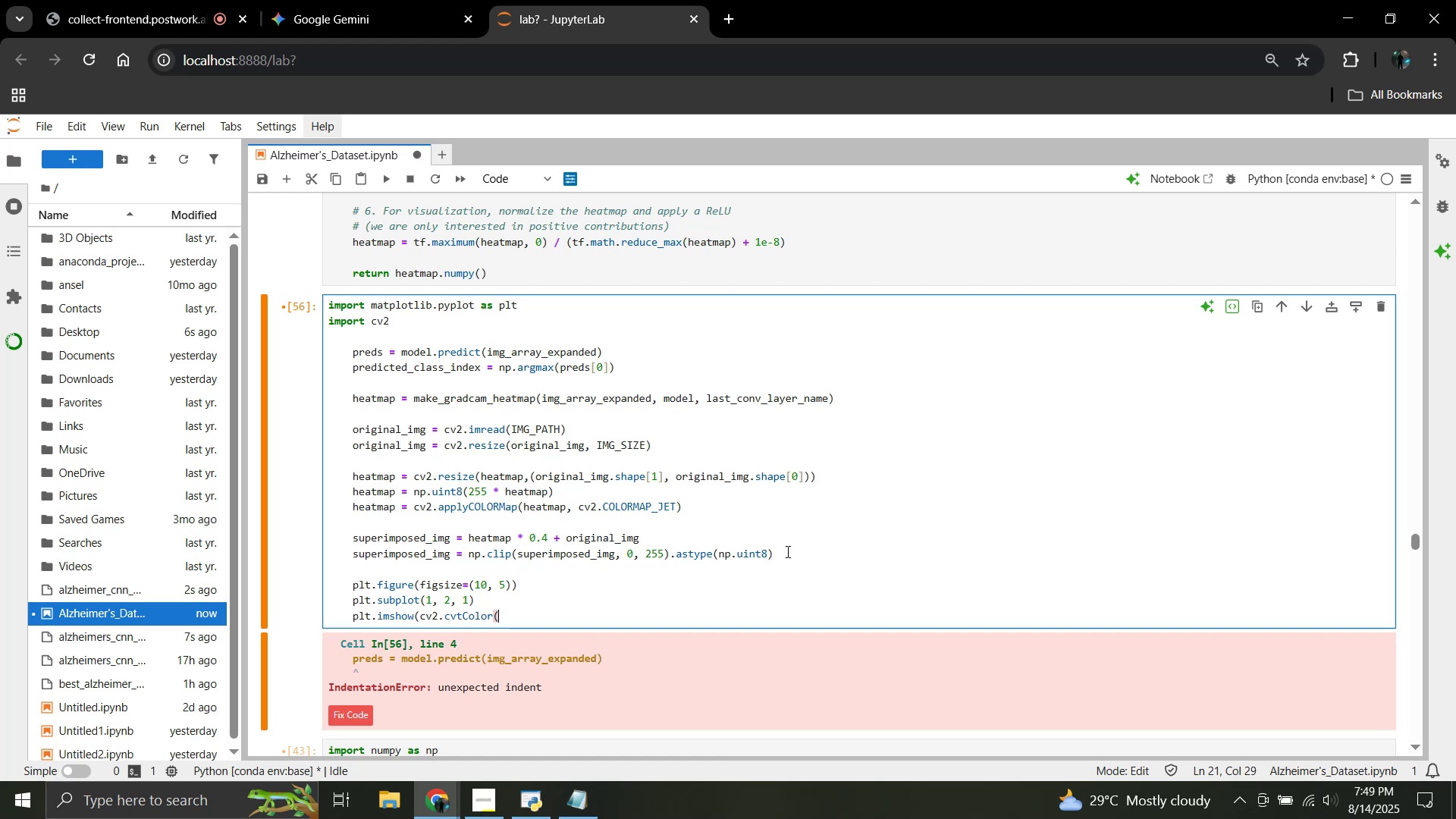 
type(original_img, cv2.COLOL)
key(Backspace)
type(R_BGR2RGB)
 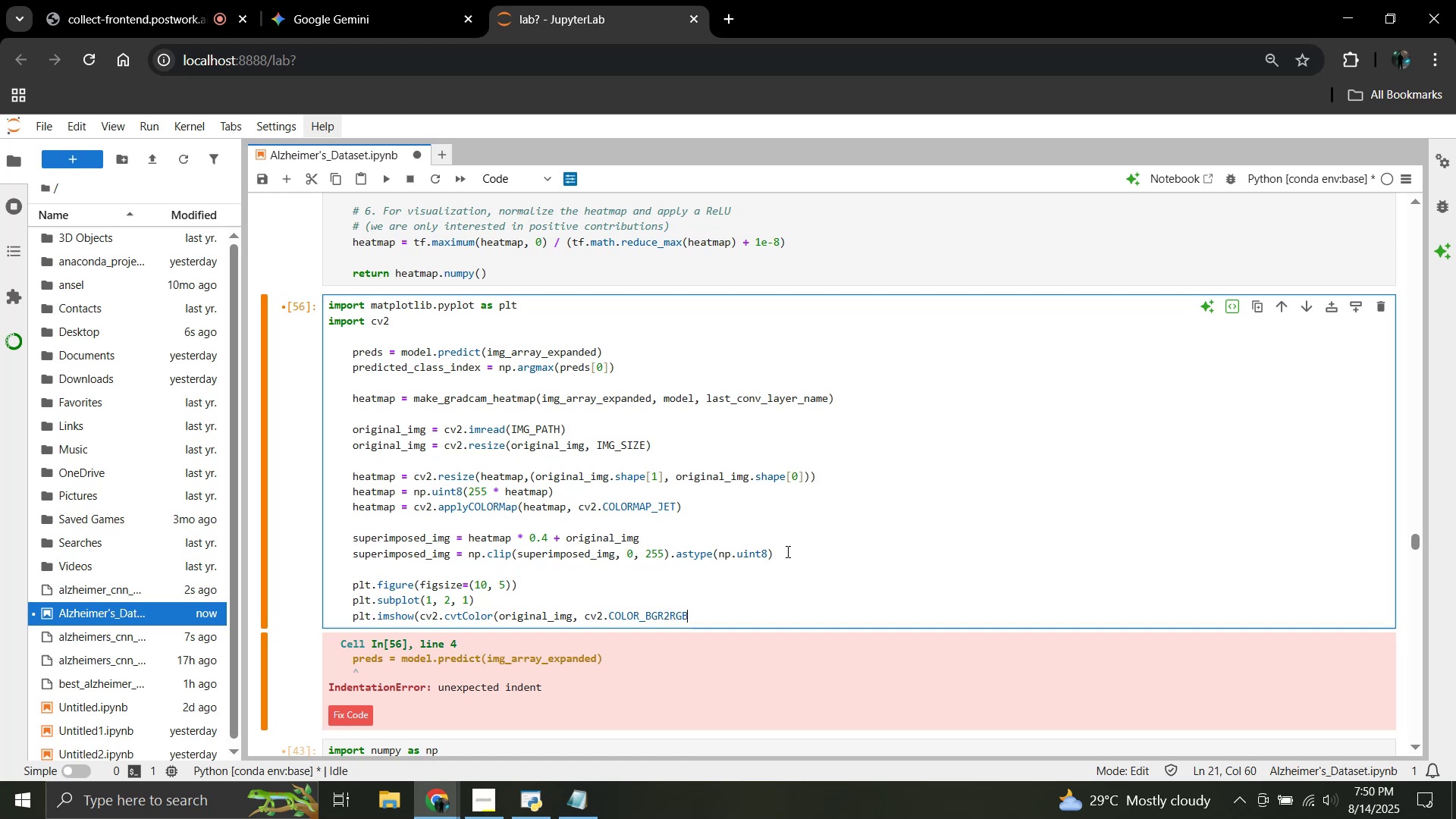 
wait(5.94)
 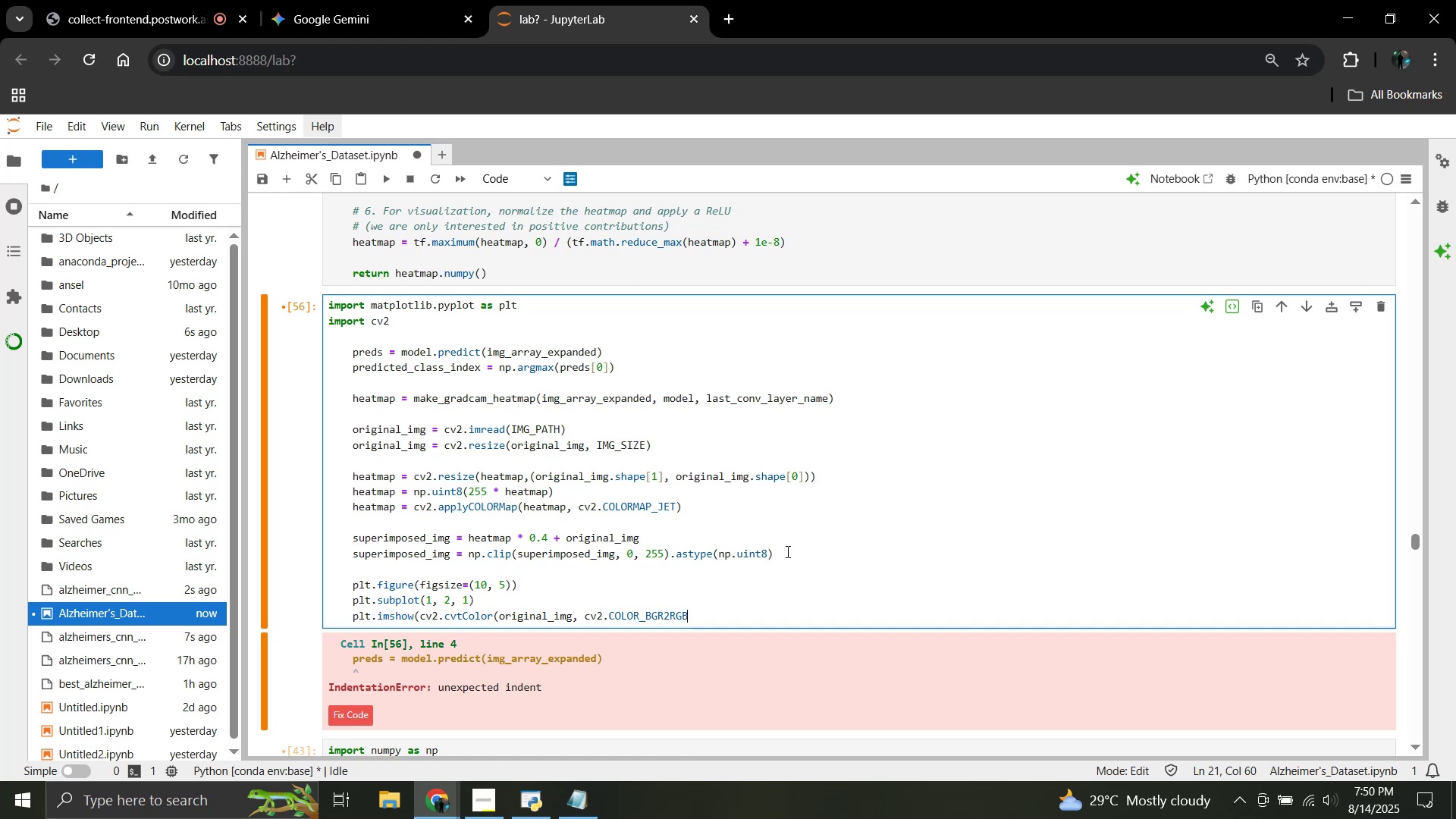 
type()))
 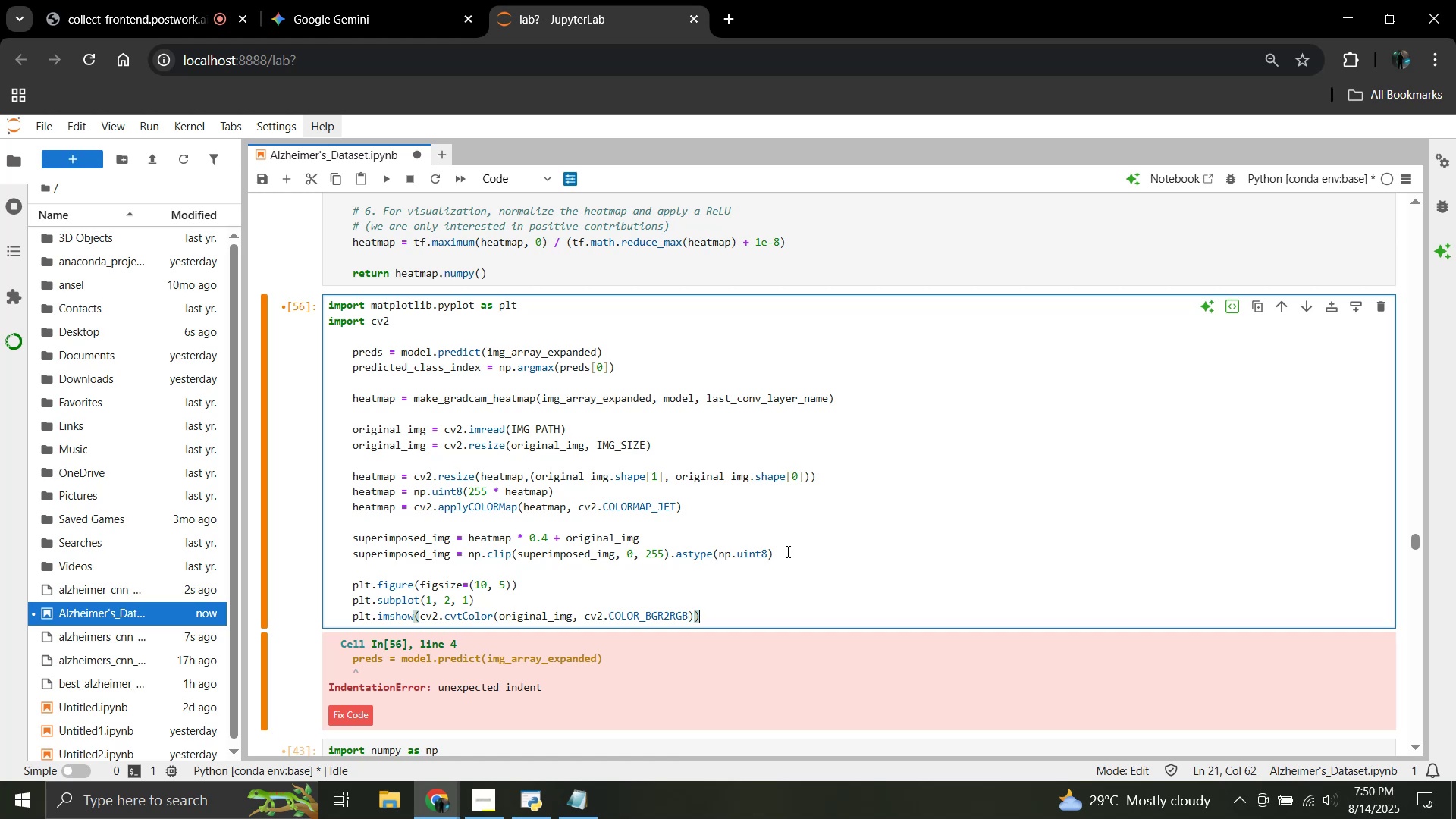 
key(Enter)
 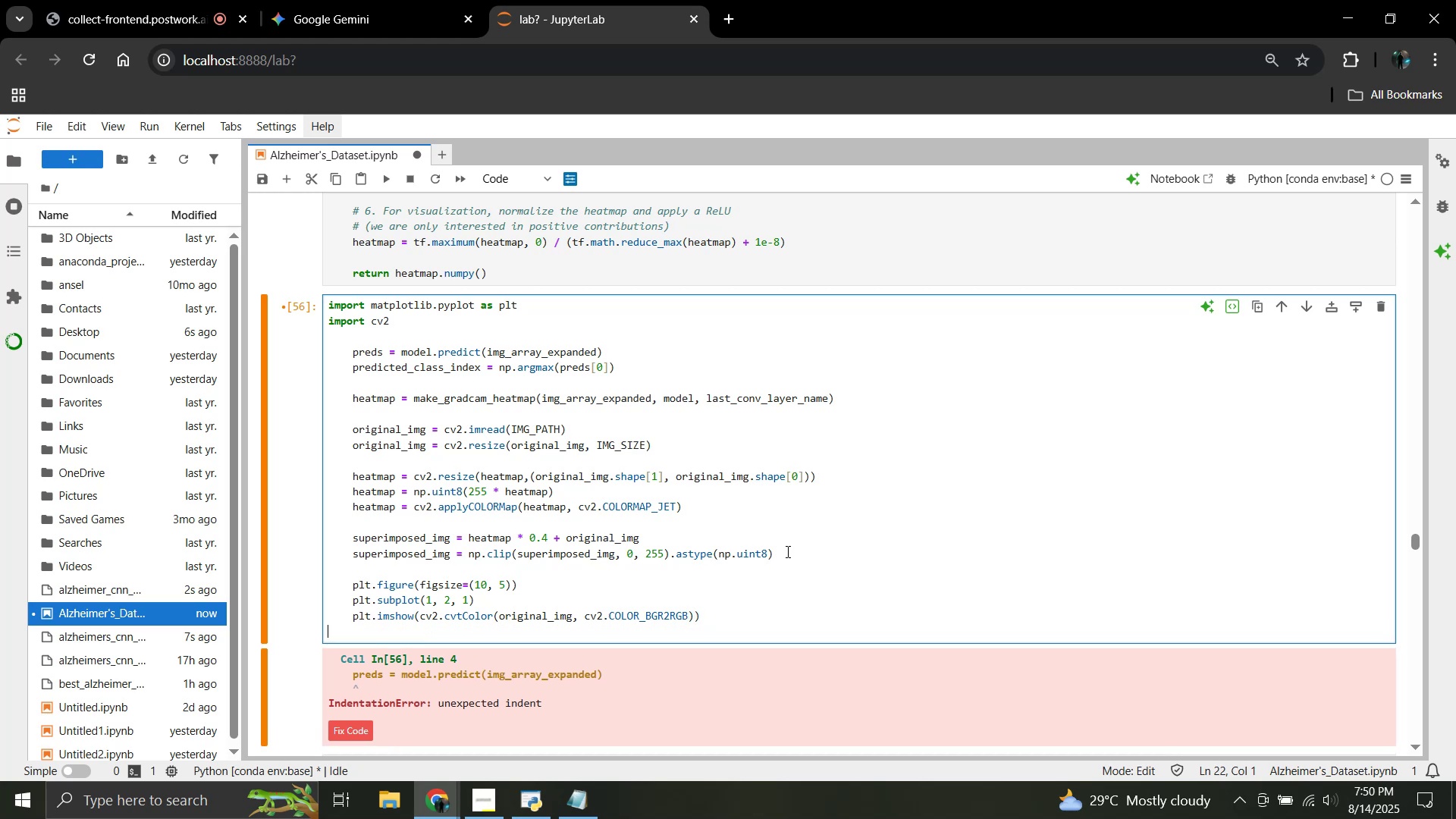 
key(Tab)
key(Tab)
key(Backspace)
type(ppt)
key(Backspace)
key(Backspace)
type(lt)
 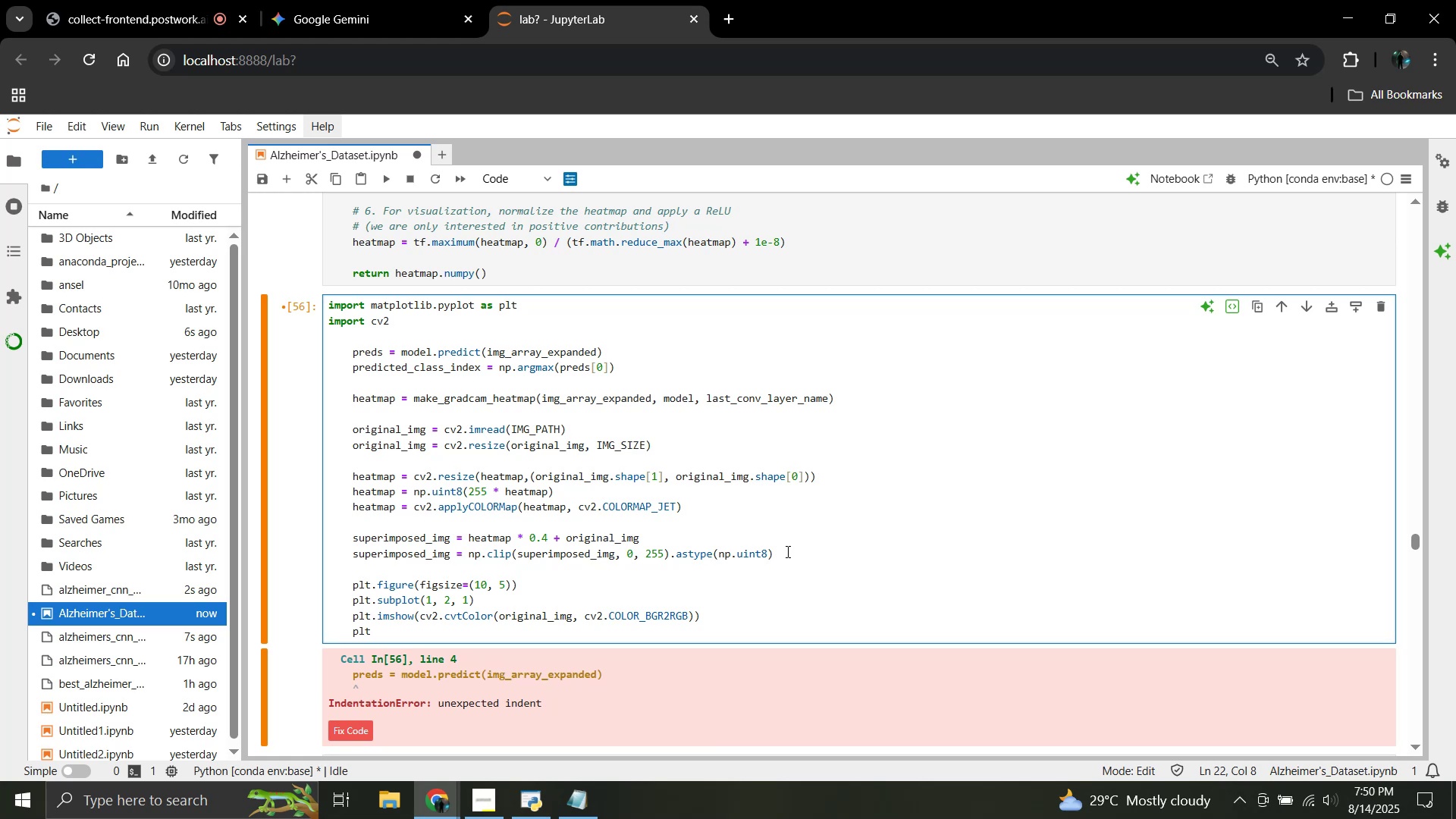 
type(.title("Original)
 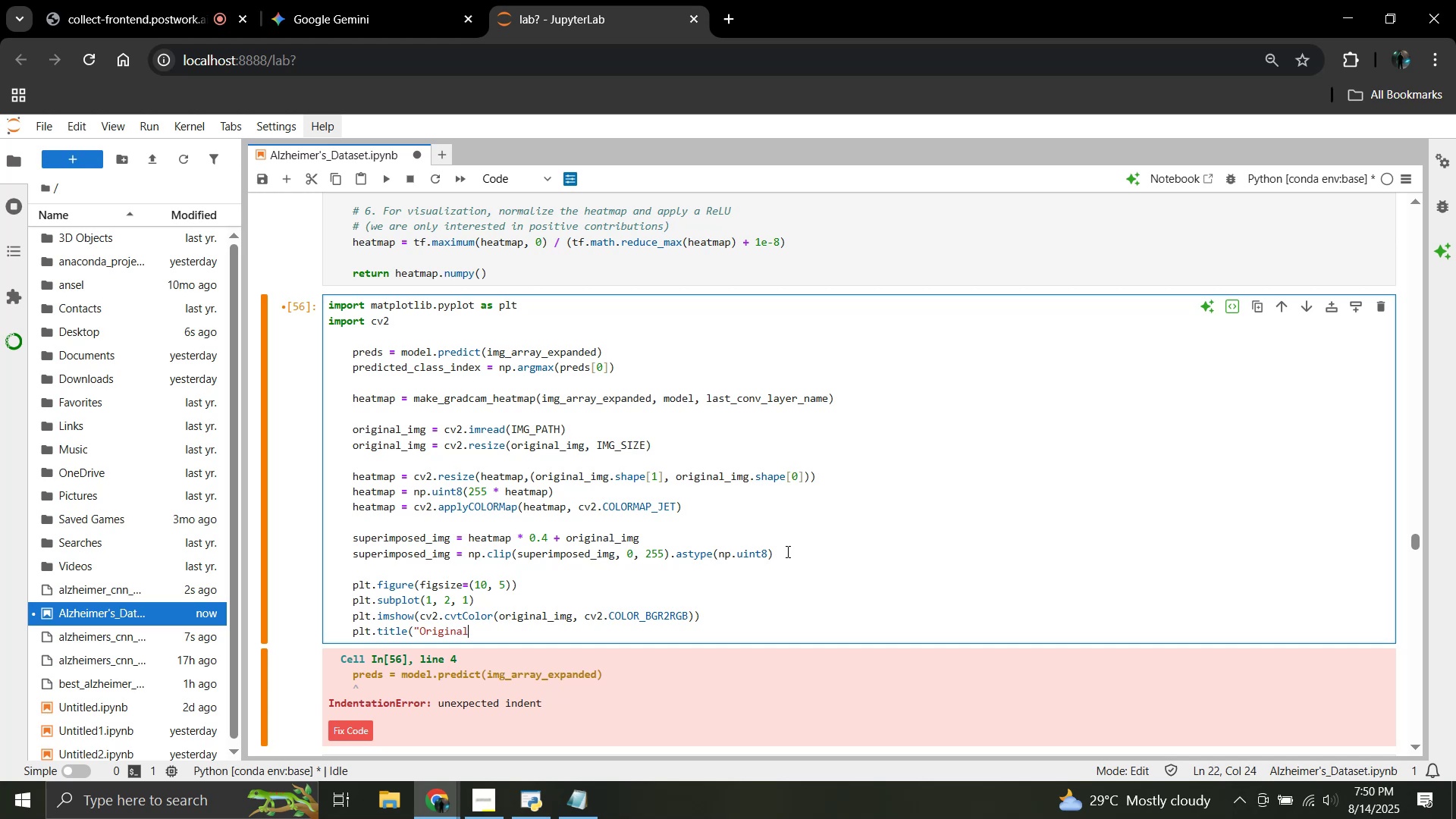 
wait(6.32)
 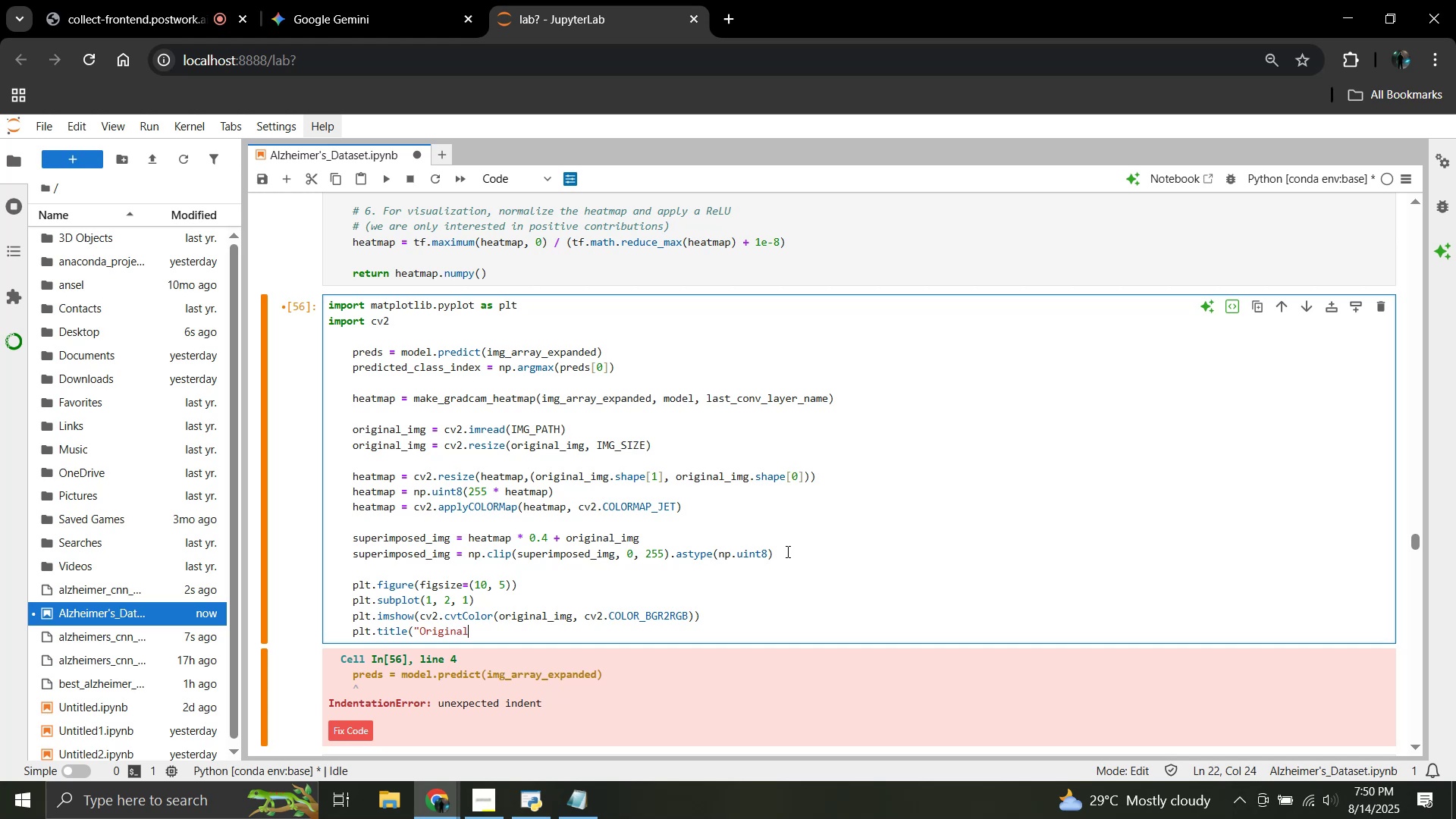 
type( Image"))
 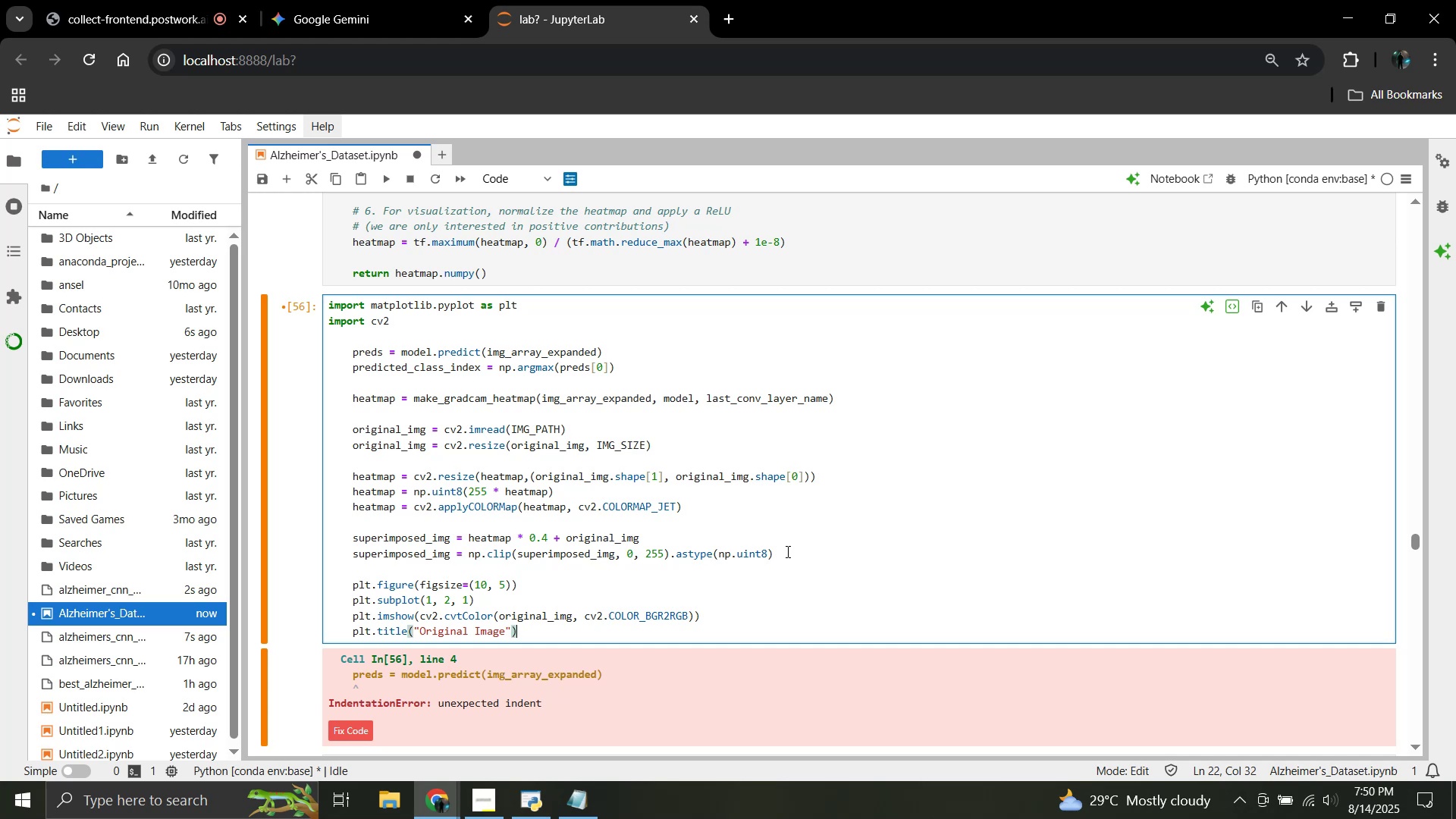 
key(Enter)
 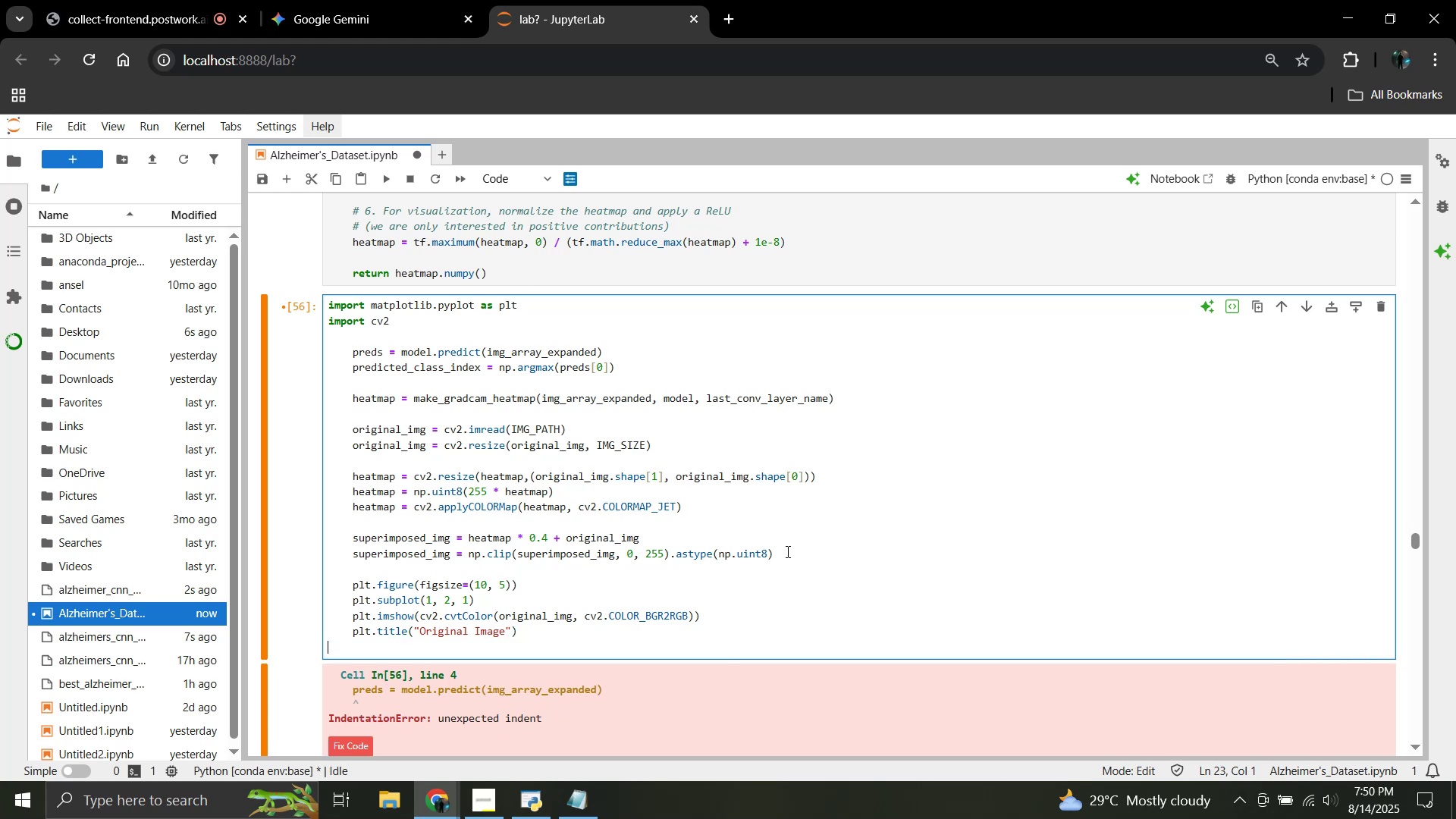 
key(Tab)
type(plt.axis('off'))
 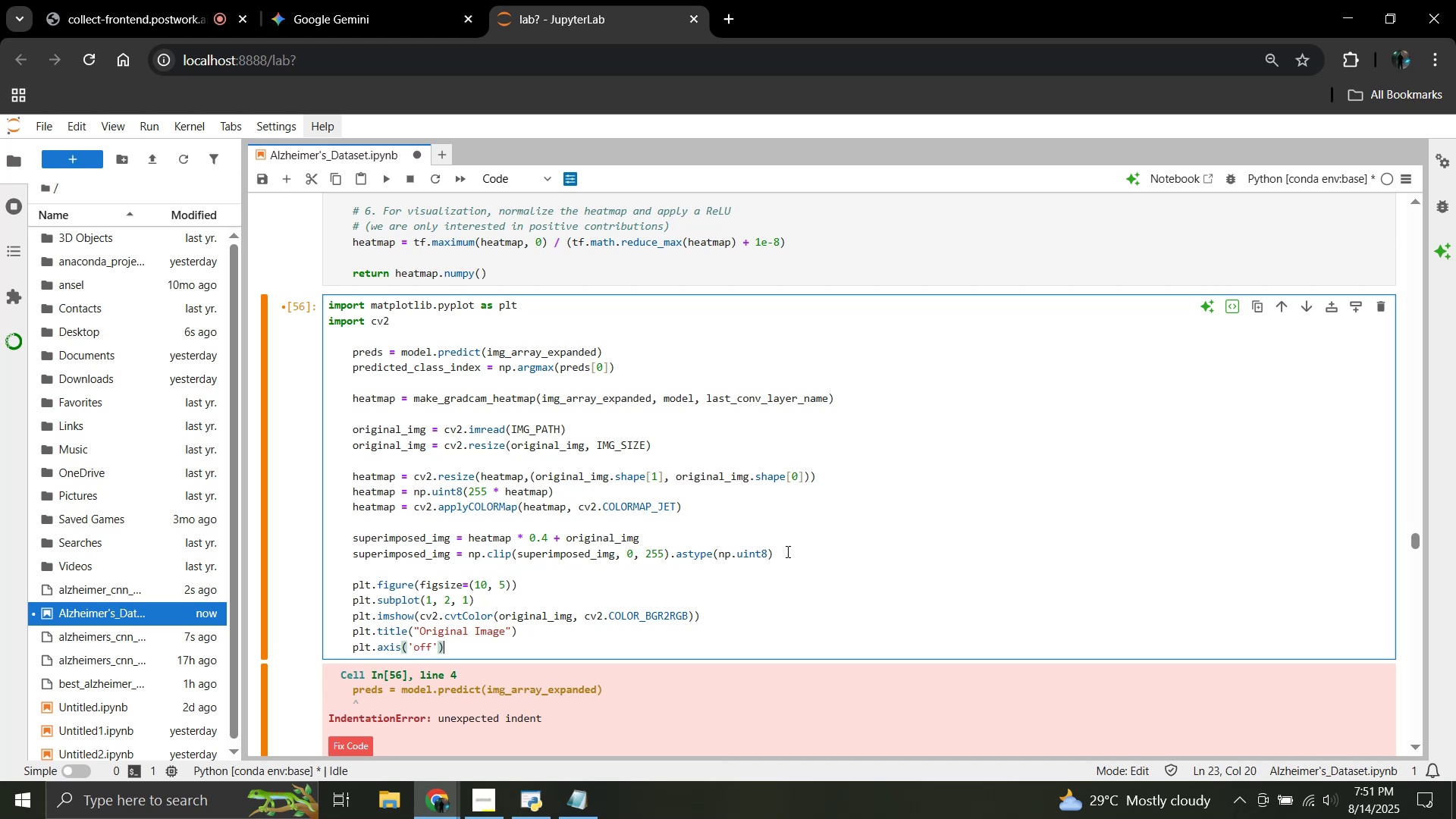 
key(Enter)
 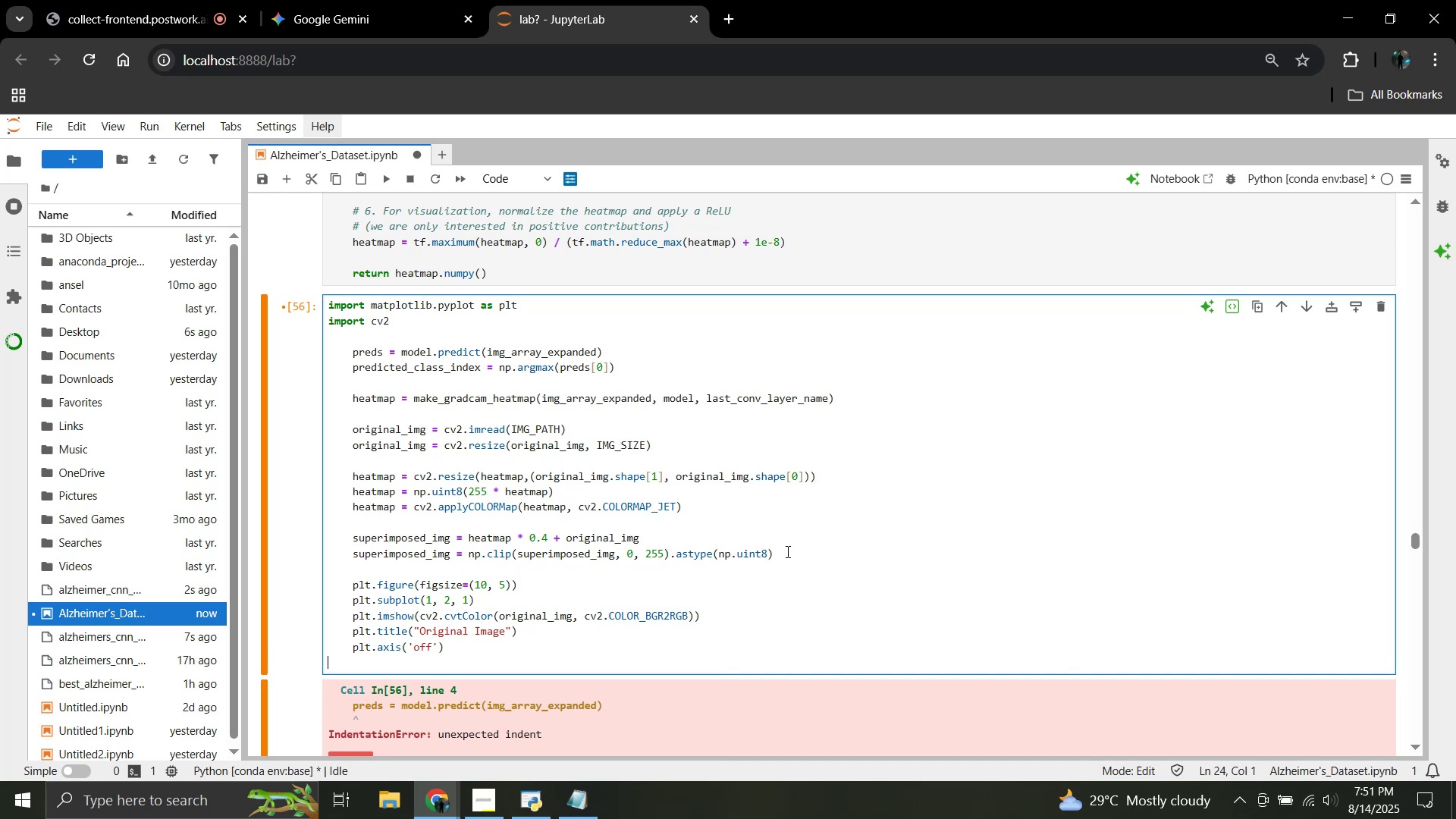 
key(Enter)
 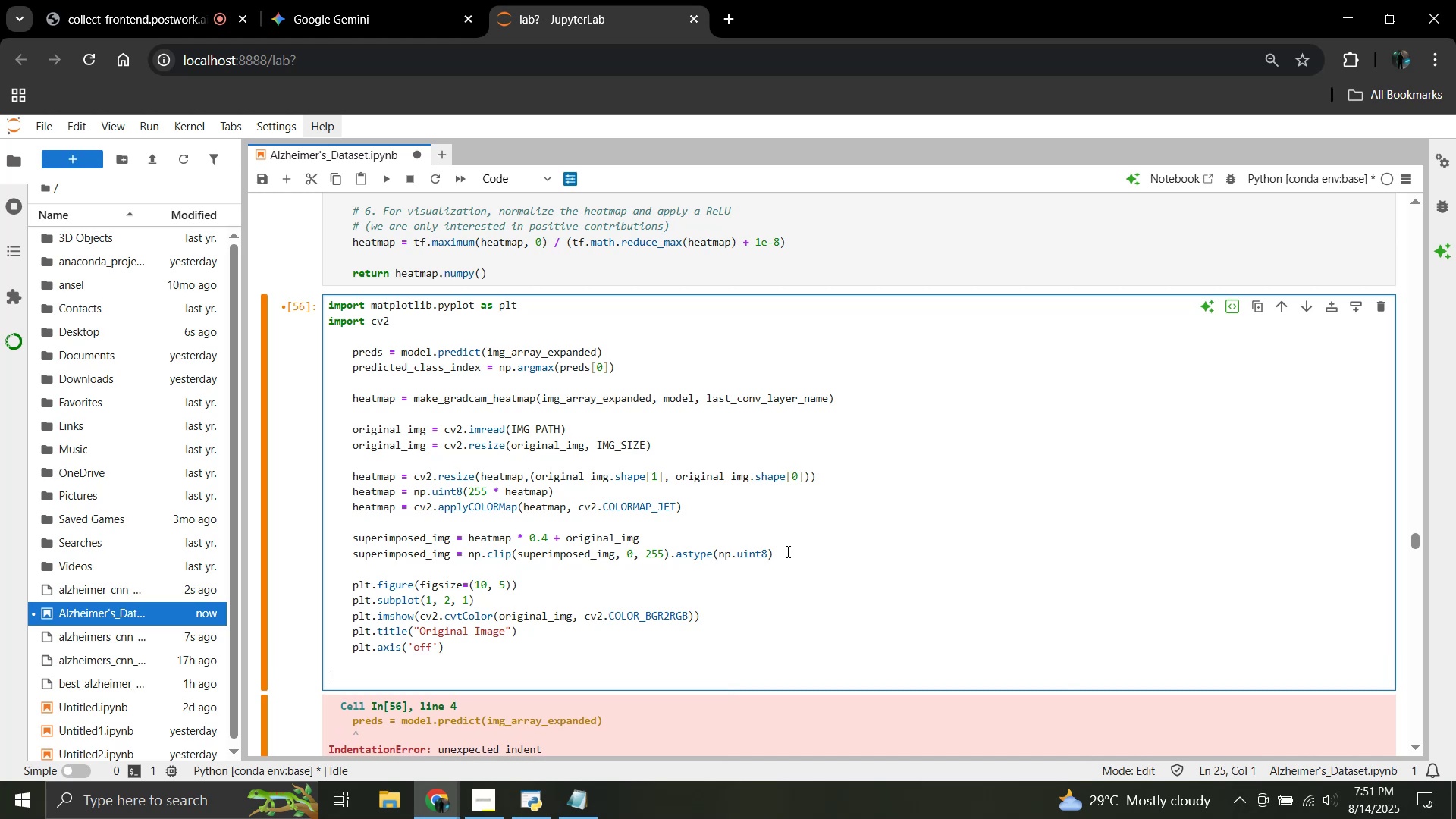 
key(Tab)
 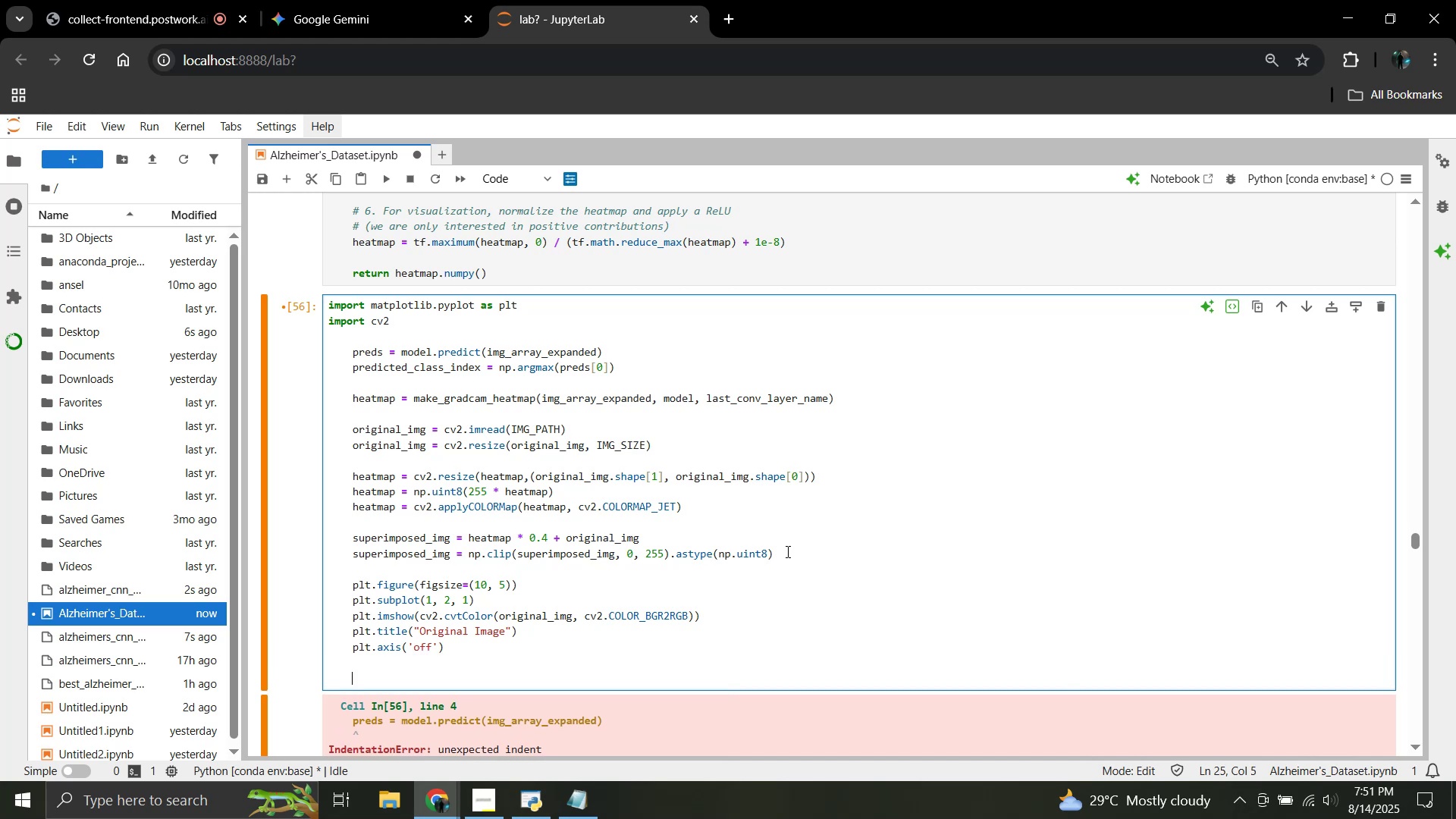 
type(plt.subplot()
 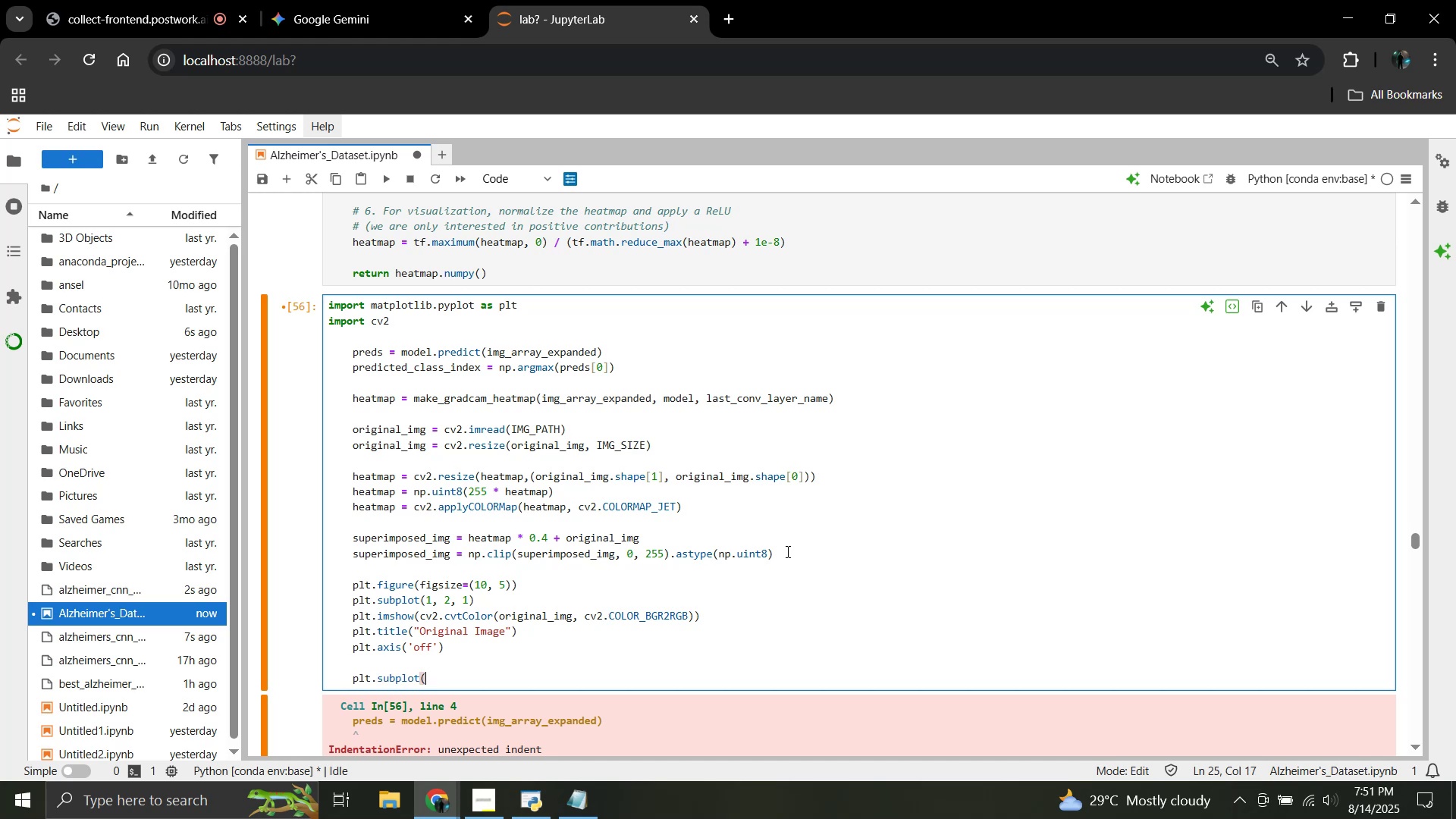 
wait(19.64)
 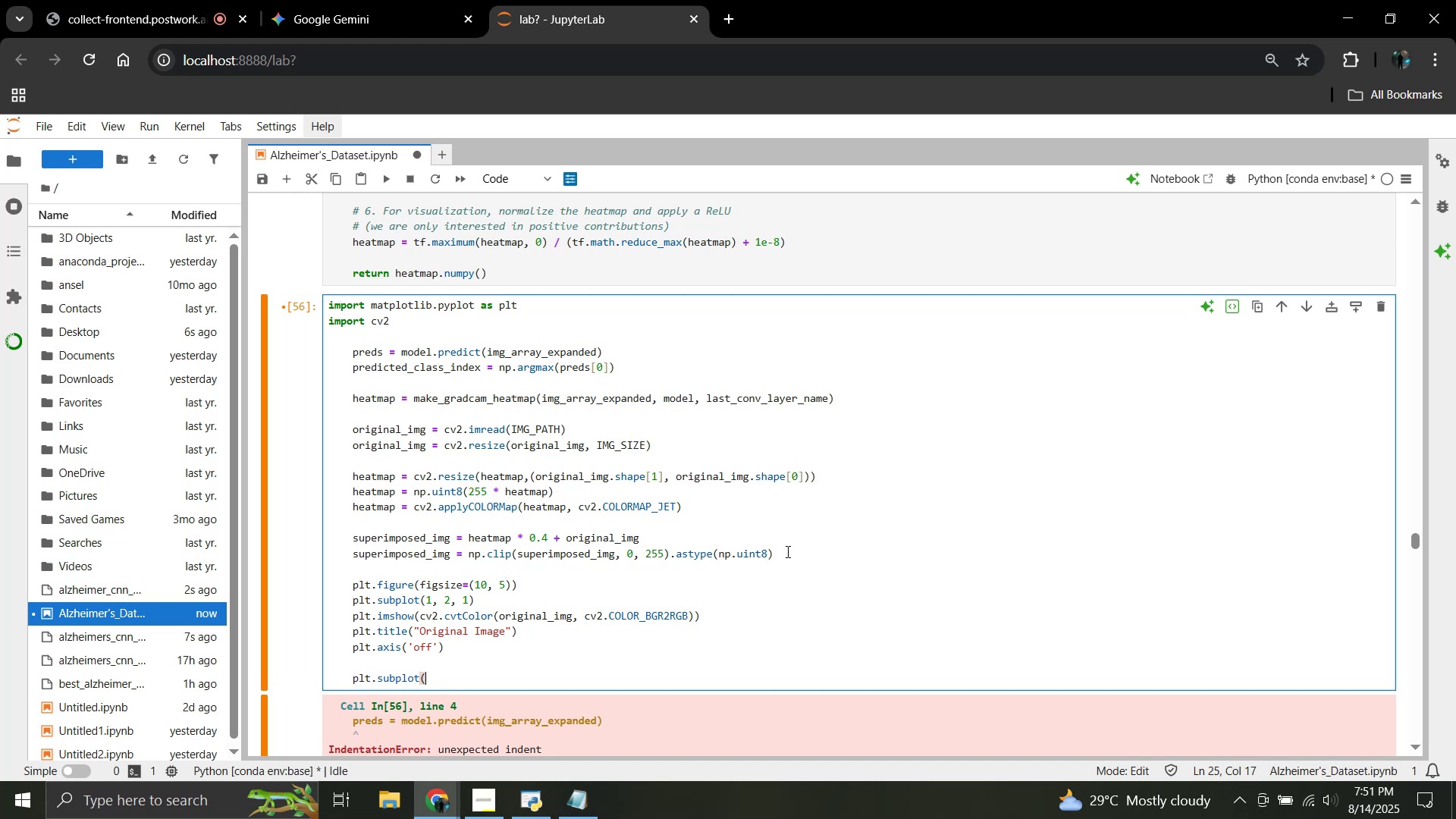 
type(1, 2, 2))
 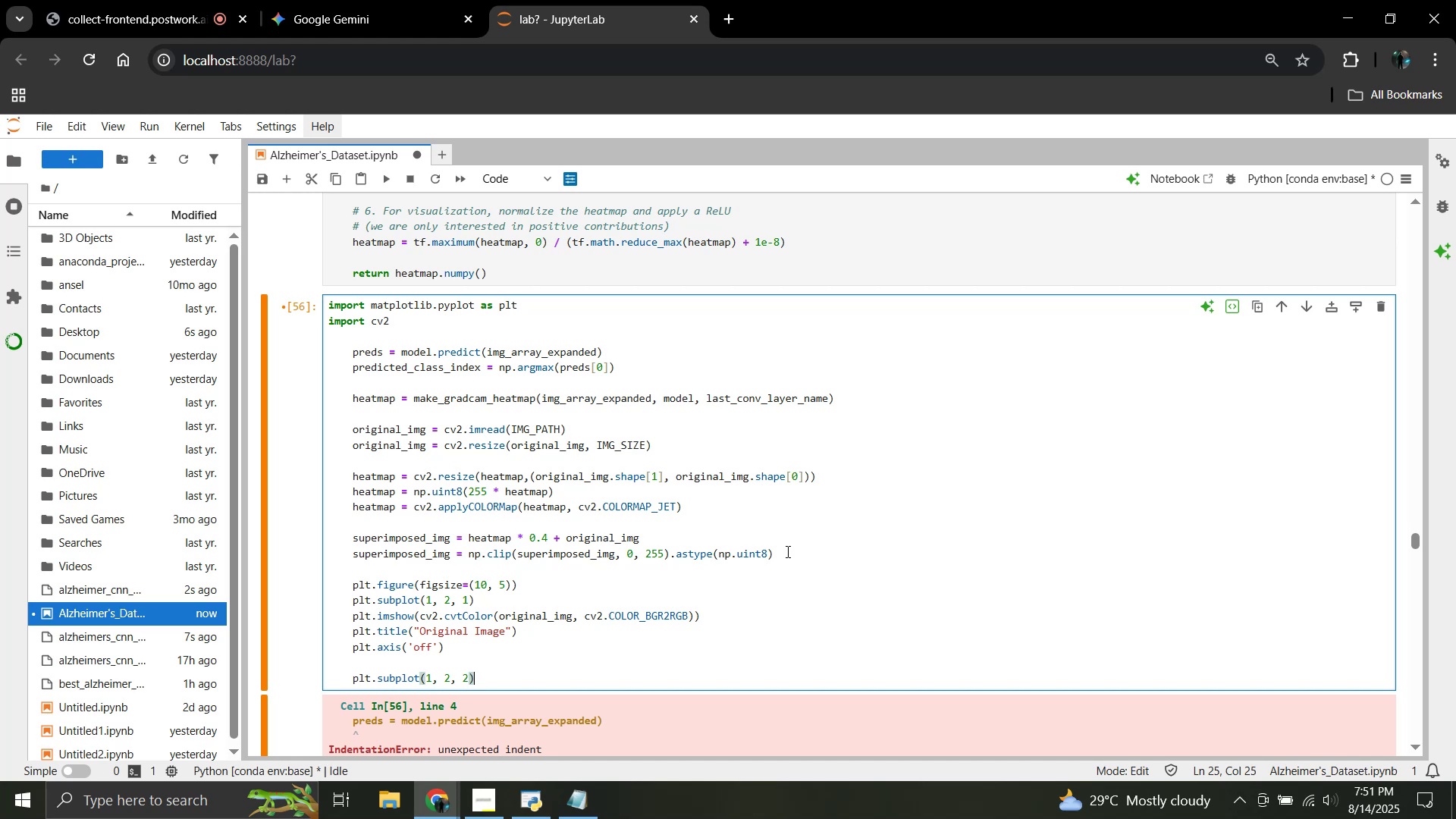 
key(Enter)
 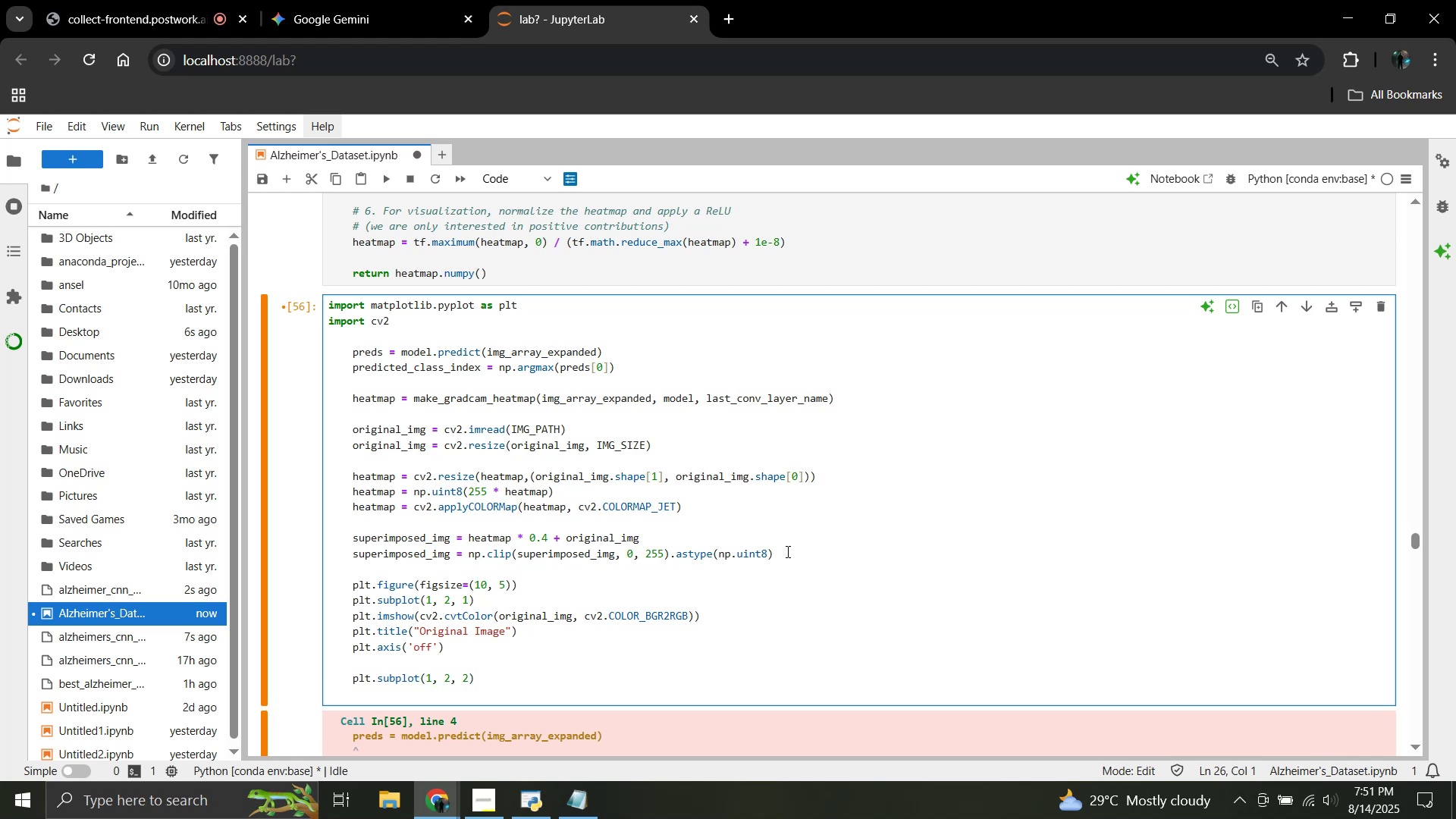 
key(Tab)
type(plt.imshow(cv2.cvtCol)
 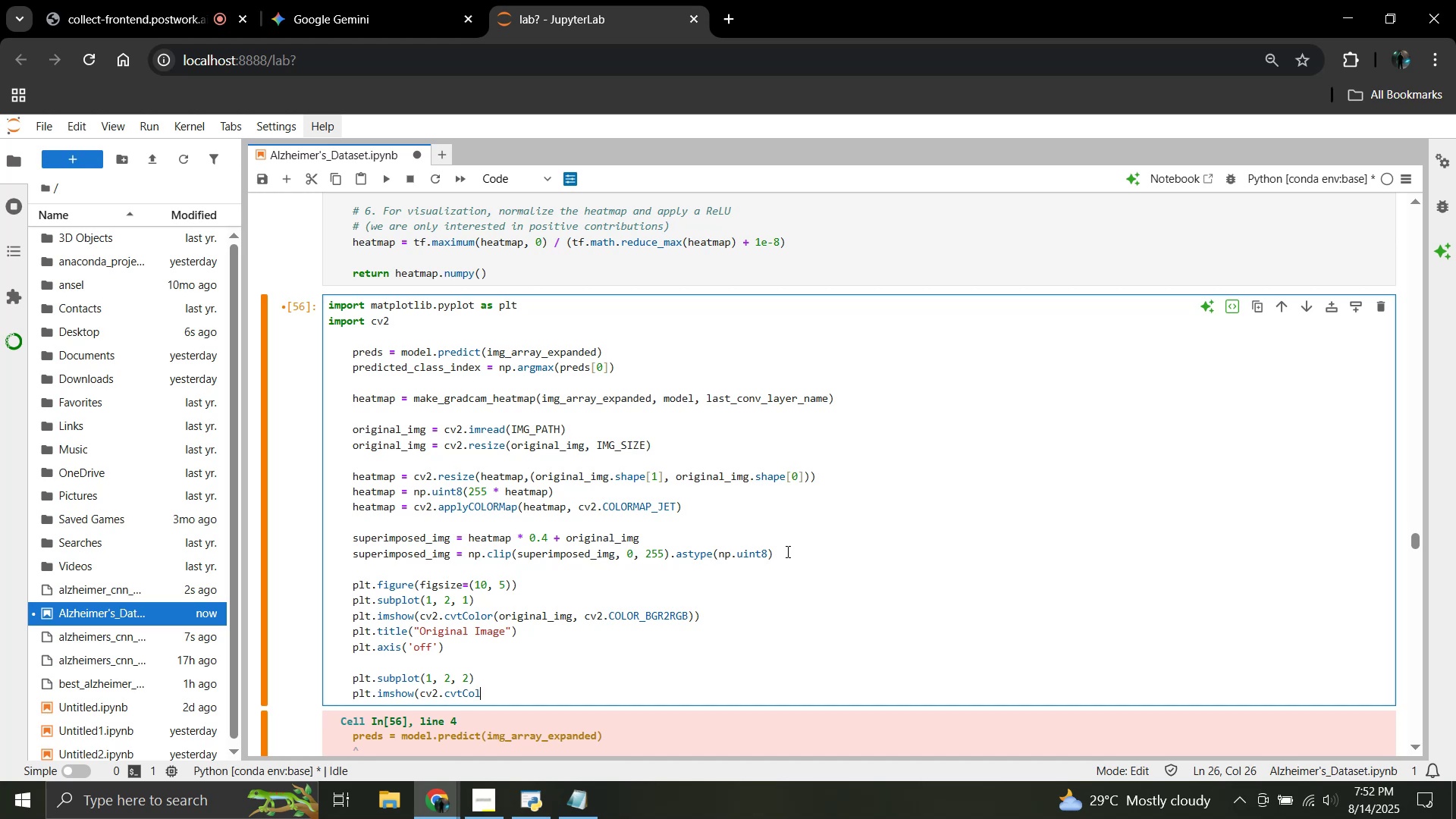 
wait(6.99)
 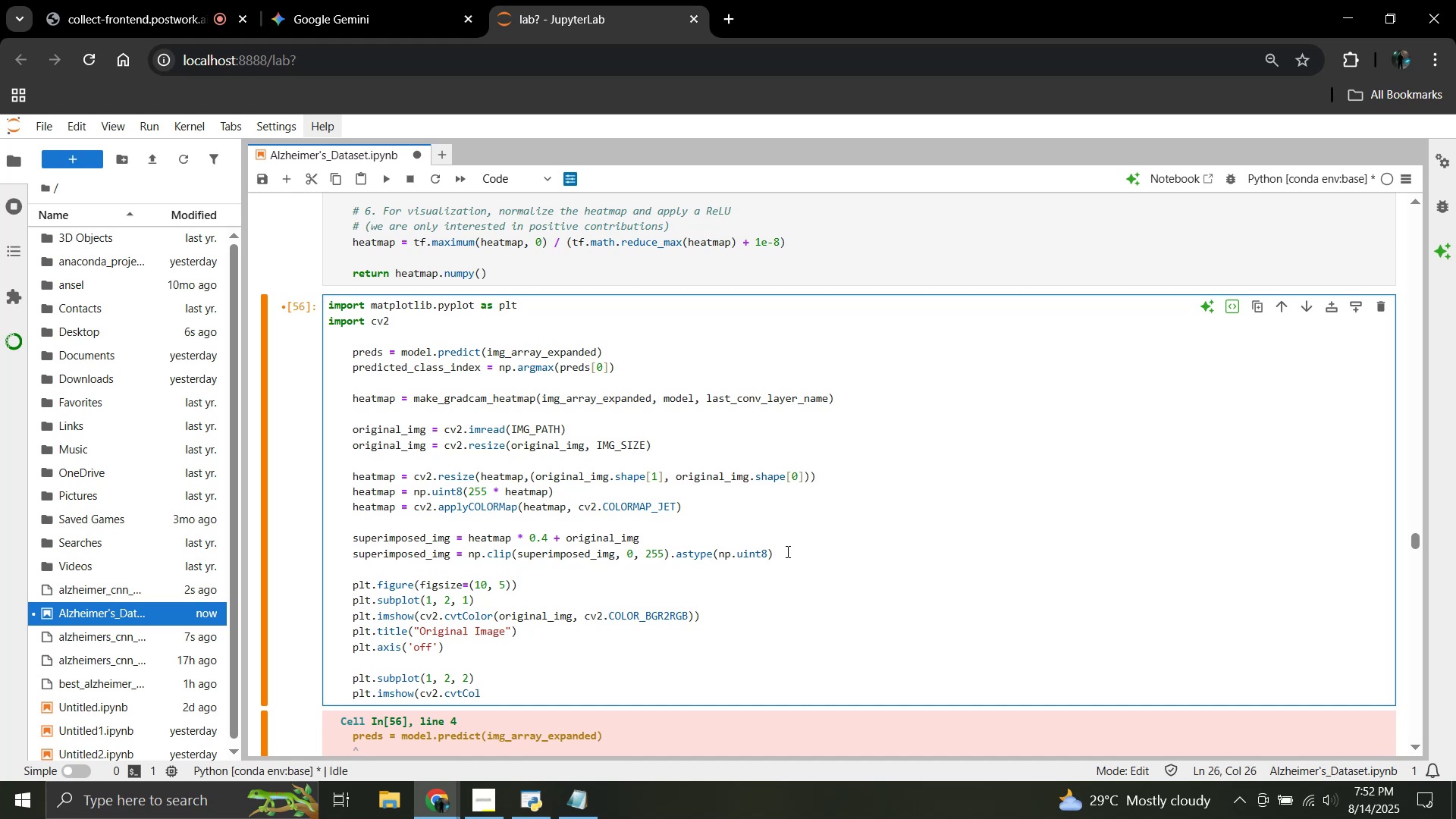 
type(or)
key(Backspace)
type(r(superimposed_img, cv2.COLOR_BGR@)
key(Backspace)
type(2RGB()
key(Backspace)
type()))
 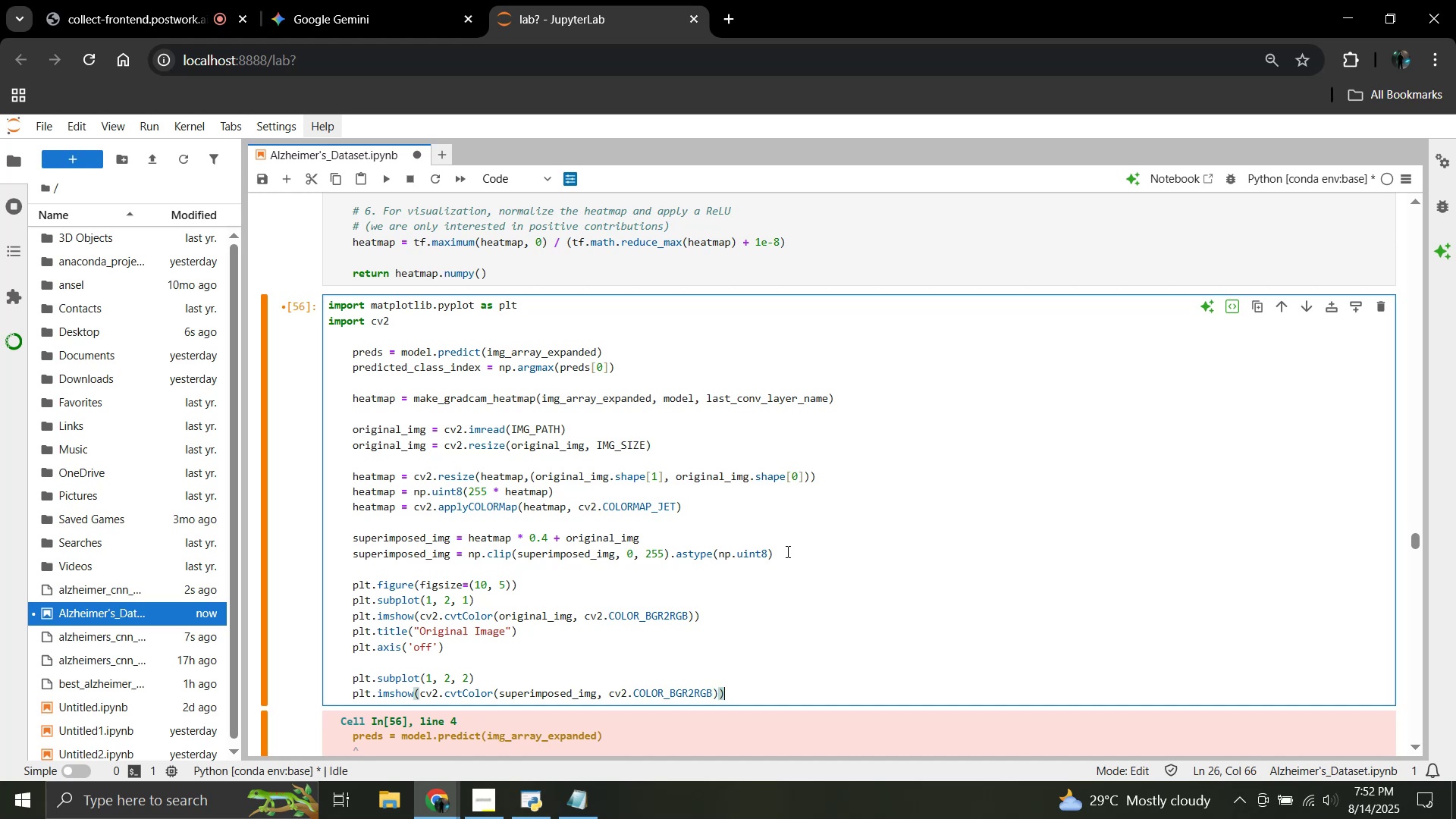 
key(Enter)
 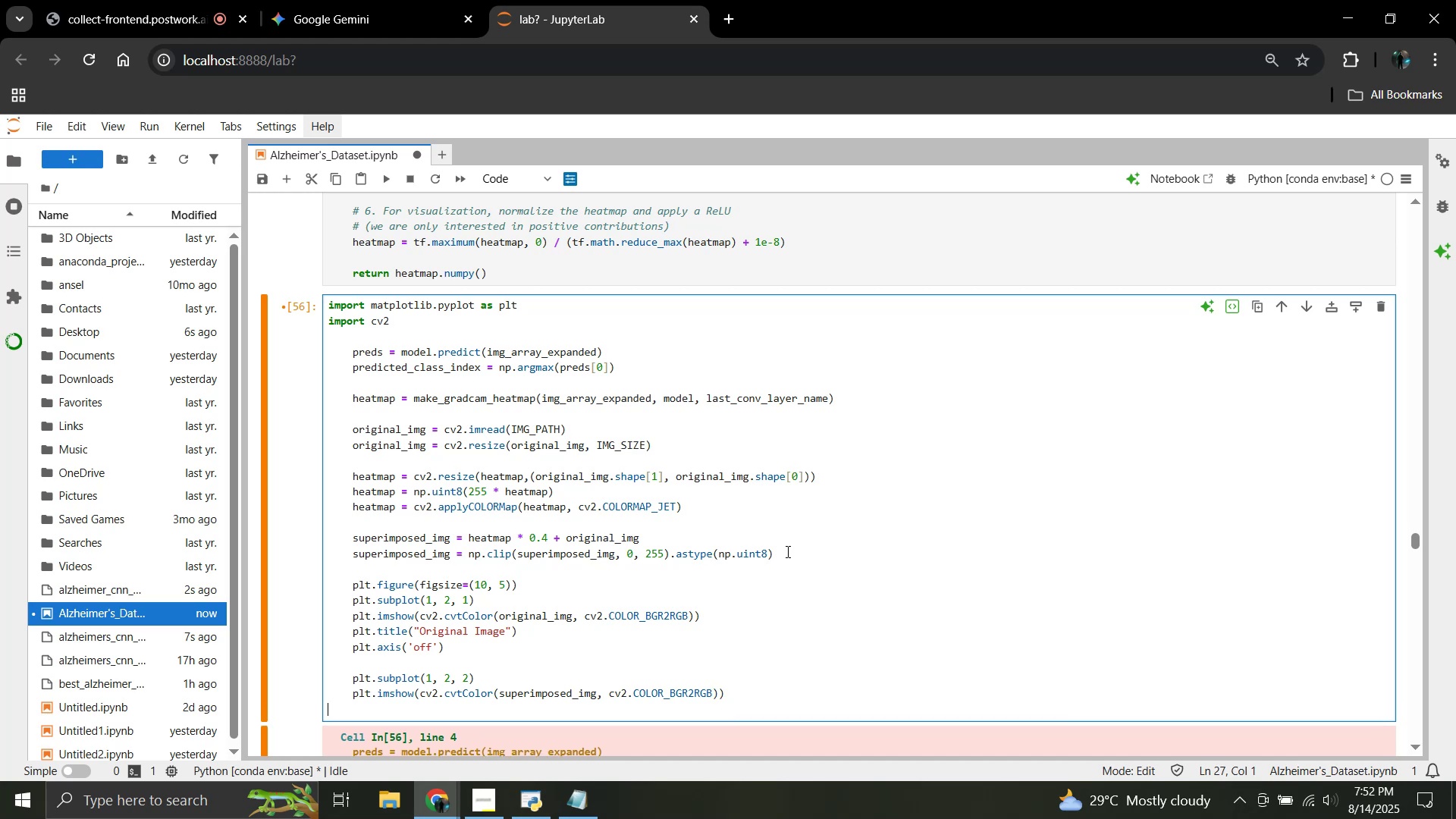 
key(Tab)
type(plt.title(G)
key(Backspace)
type("GR)
key(Backspace)
type(rad-CAM"))
 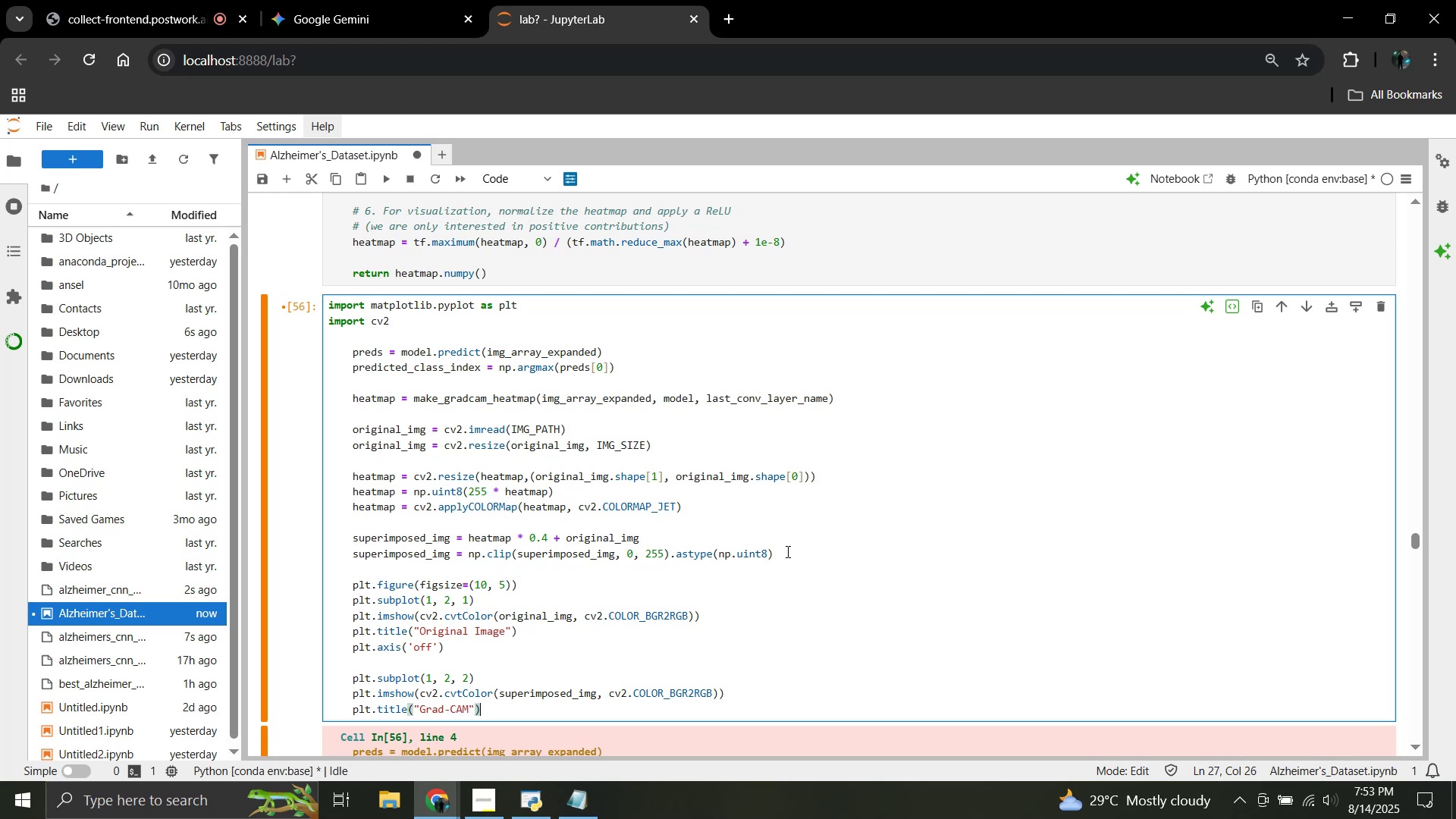 
key(Enter)
 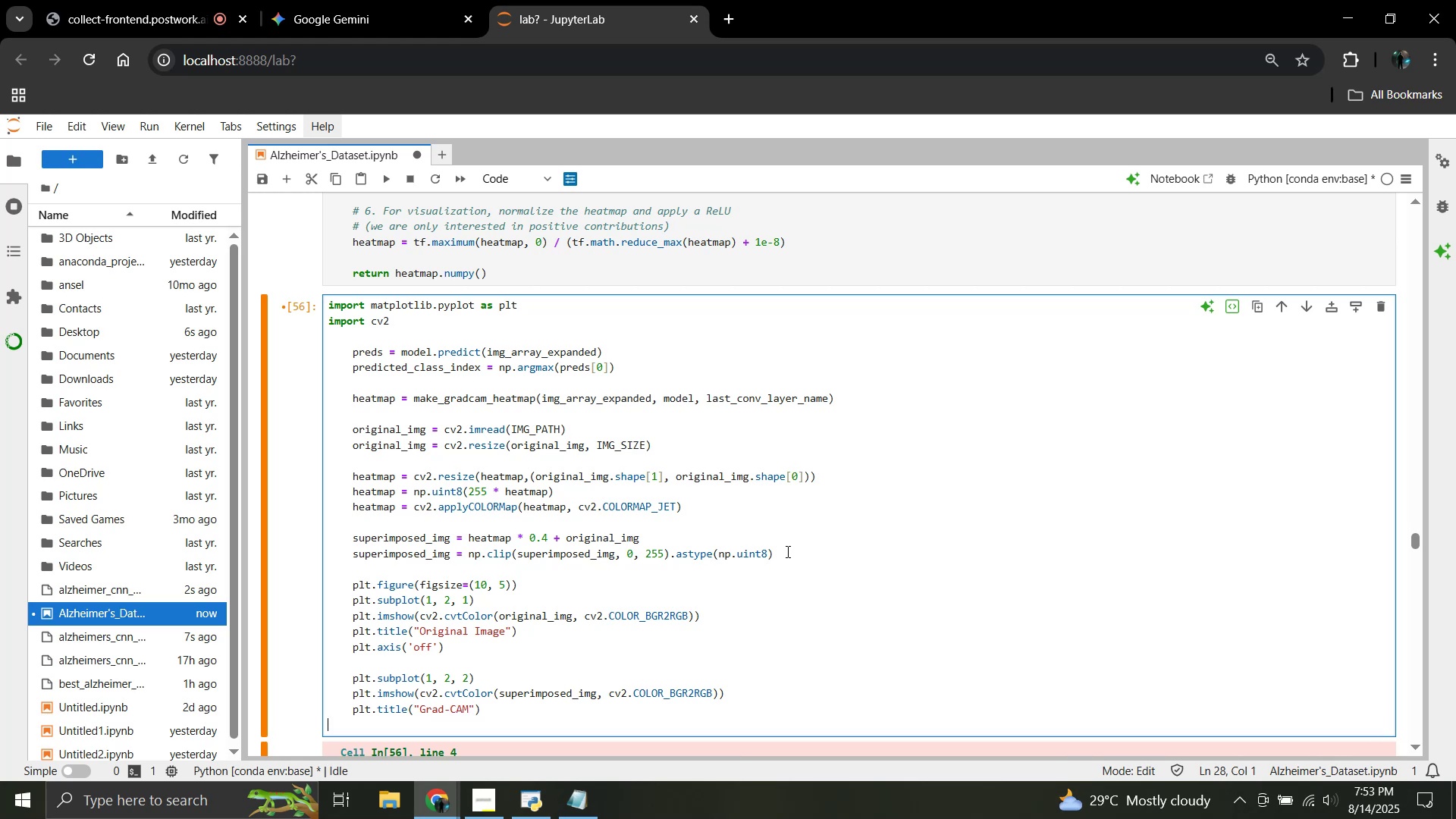 
key(Tab)
type(pls)
key(Backspace)
type(t.axis('off'_)
key(Backspace)
type())
 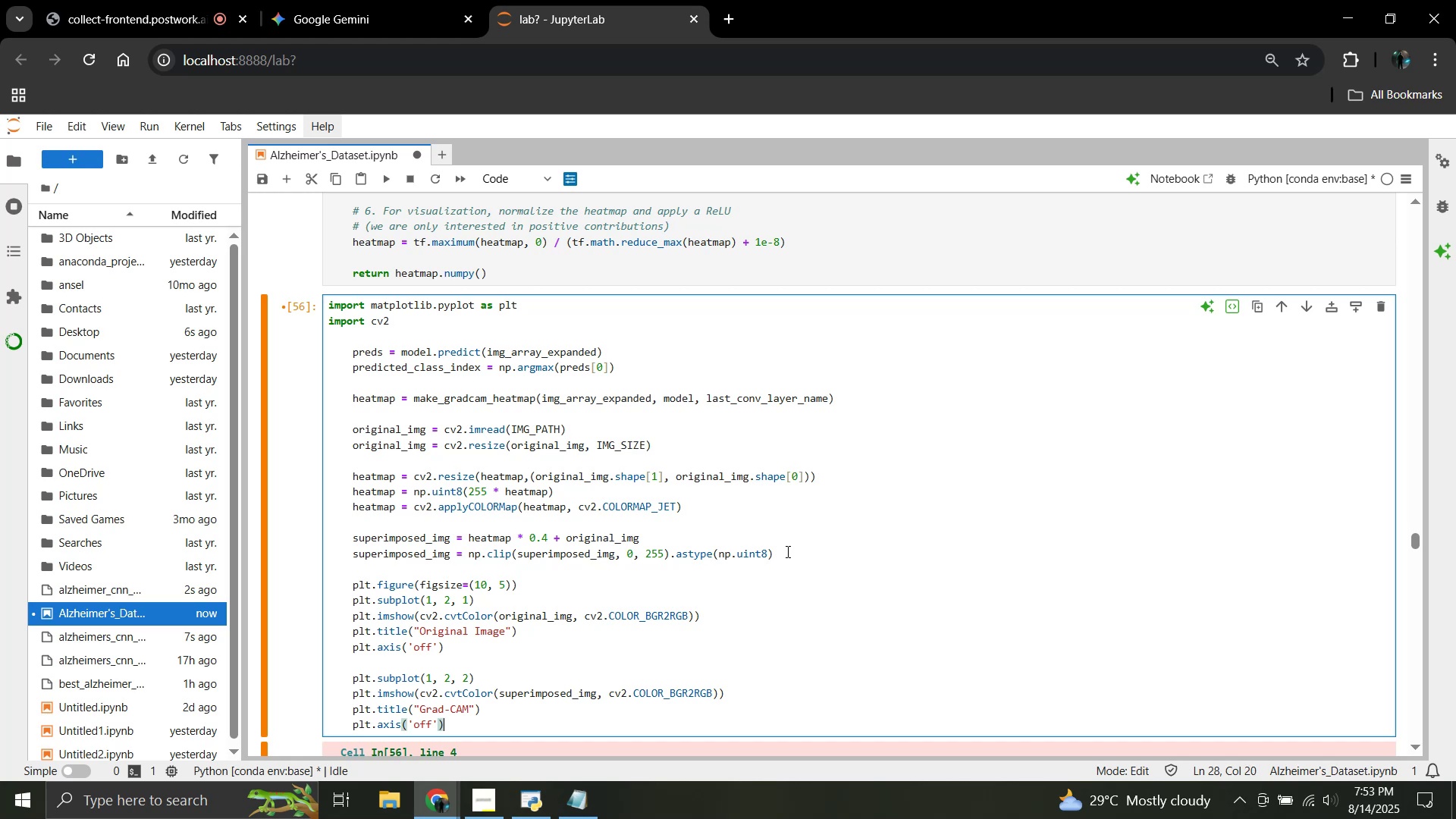 
key(Enter)
 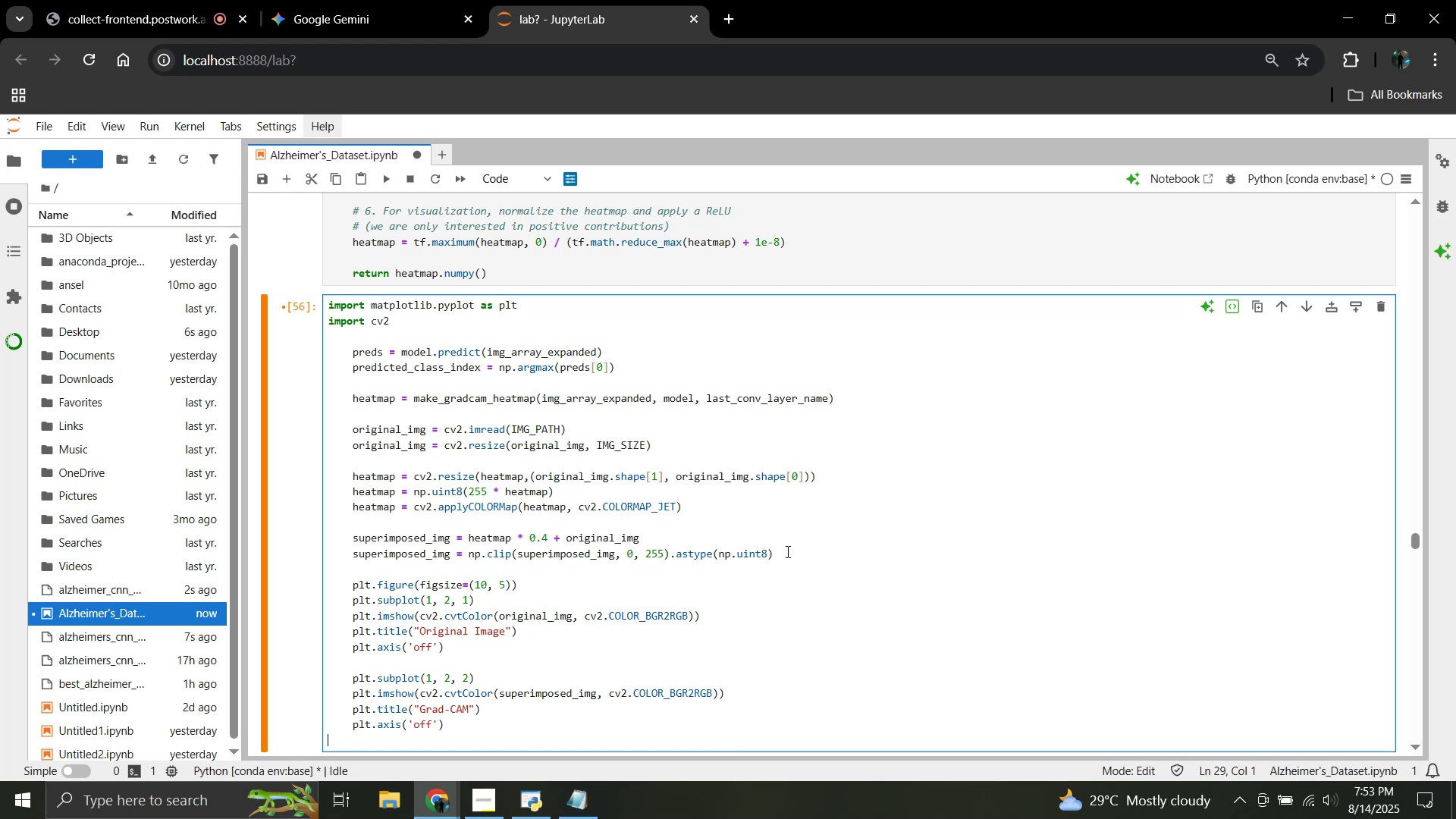 
key(Tab)
 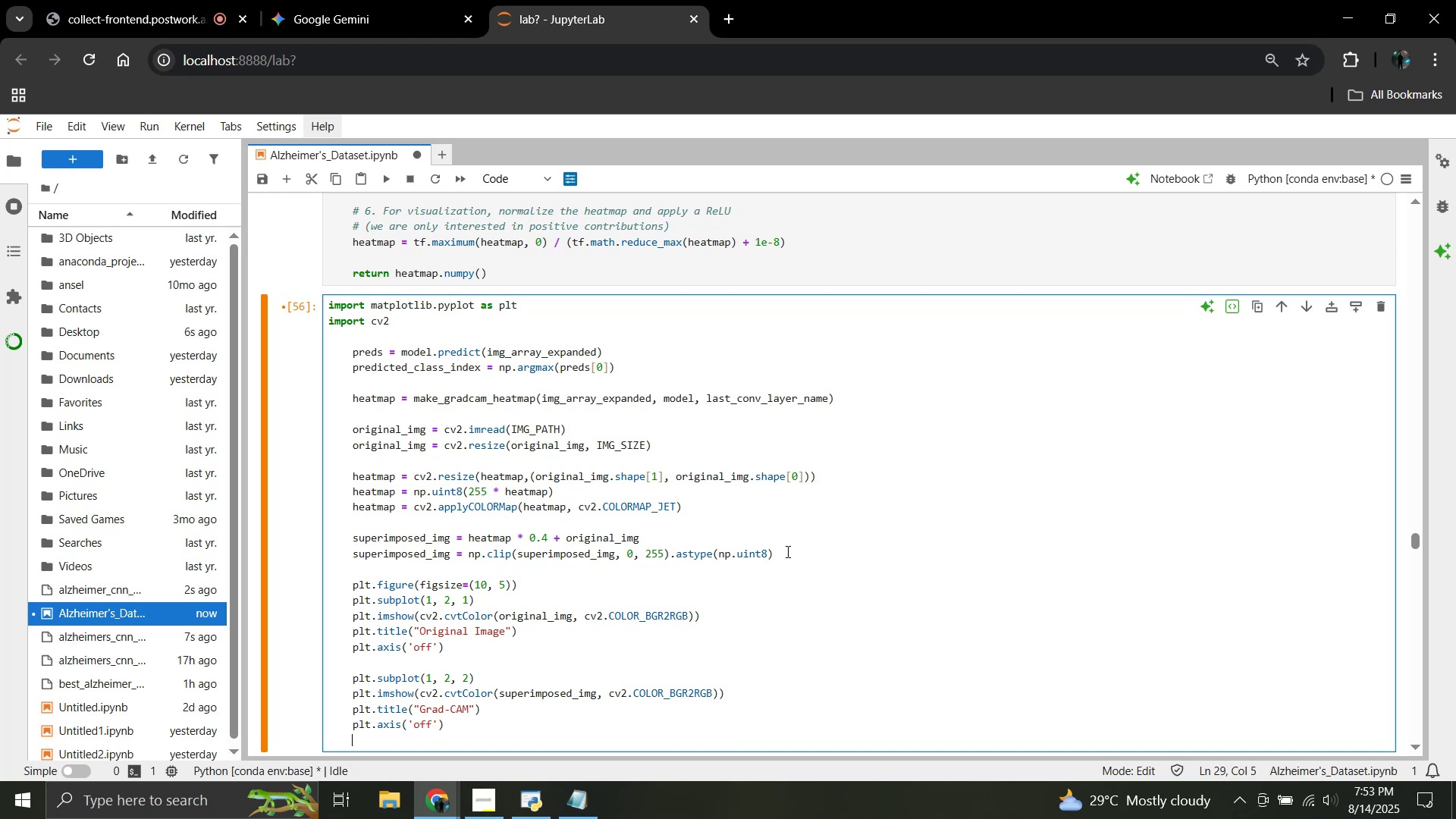 
key(Enter)
 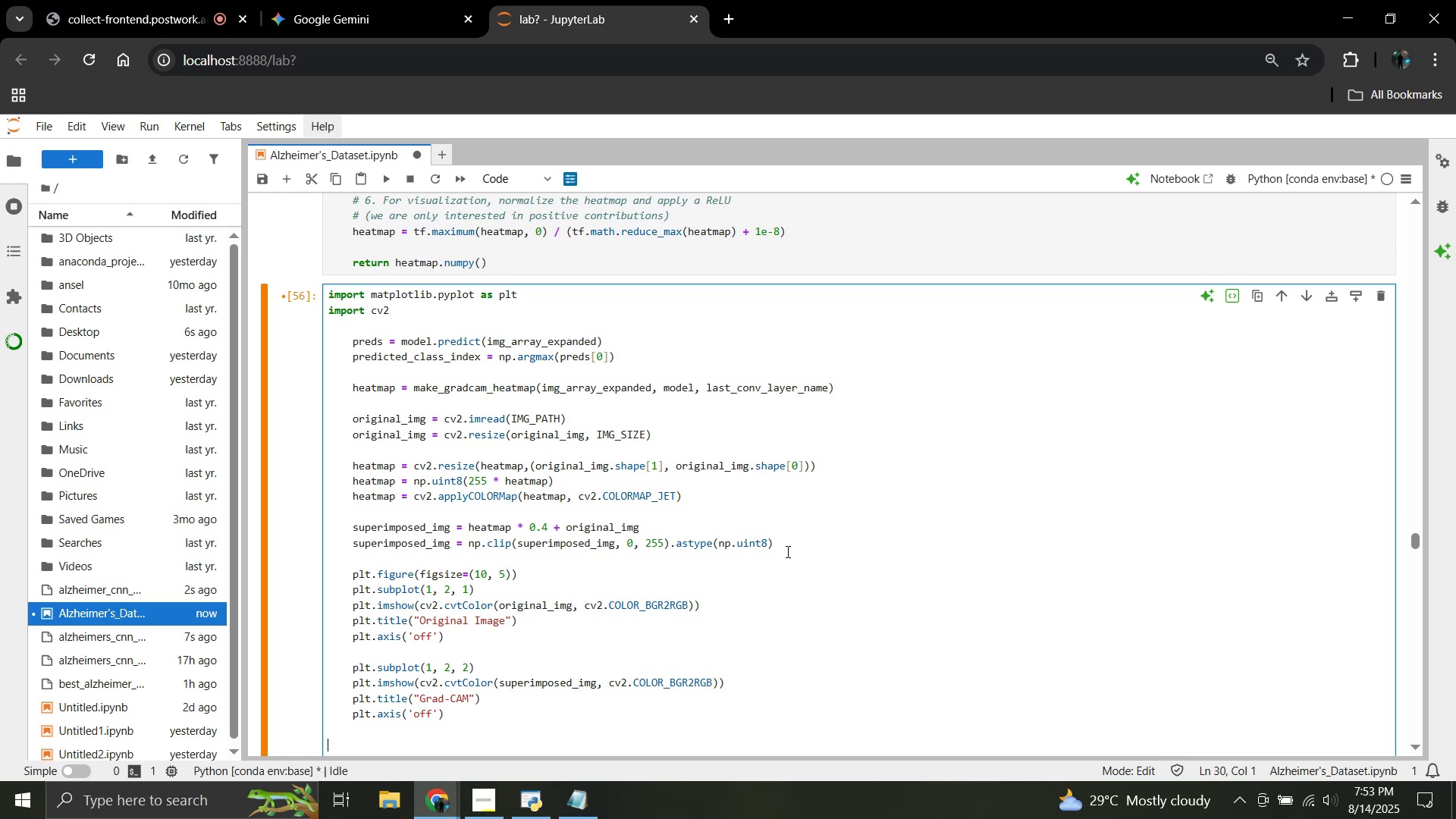 
key(Tab)
type(plt.tight_layot())
 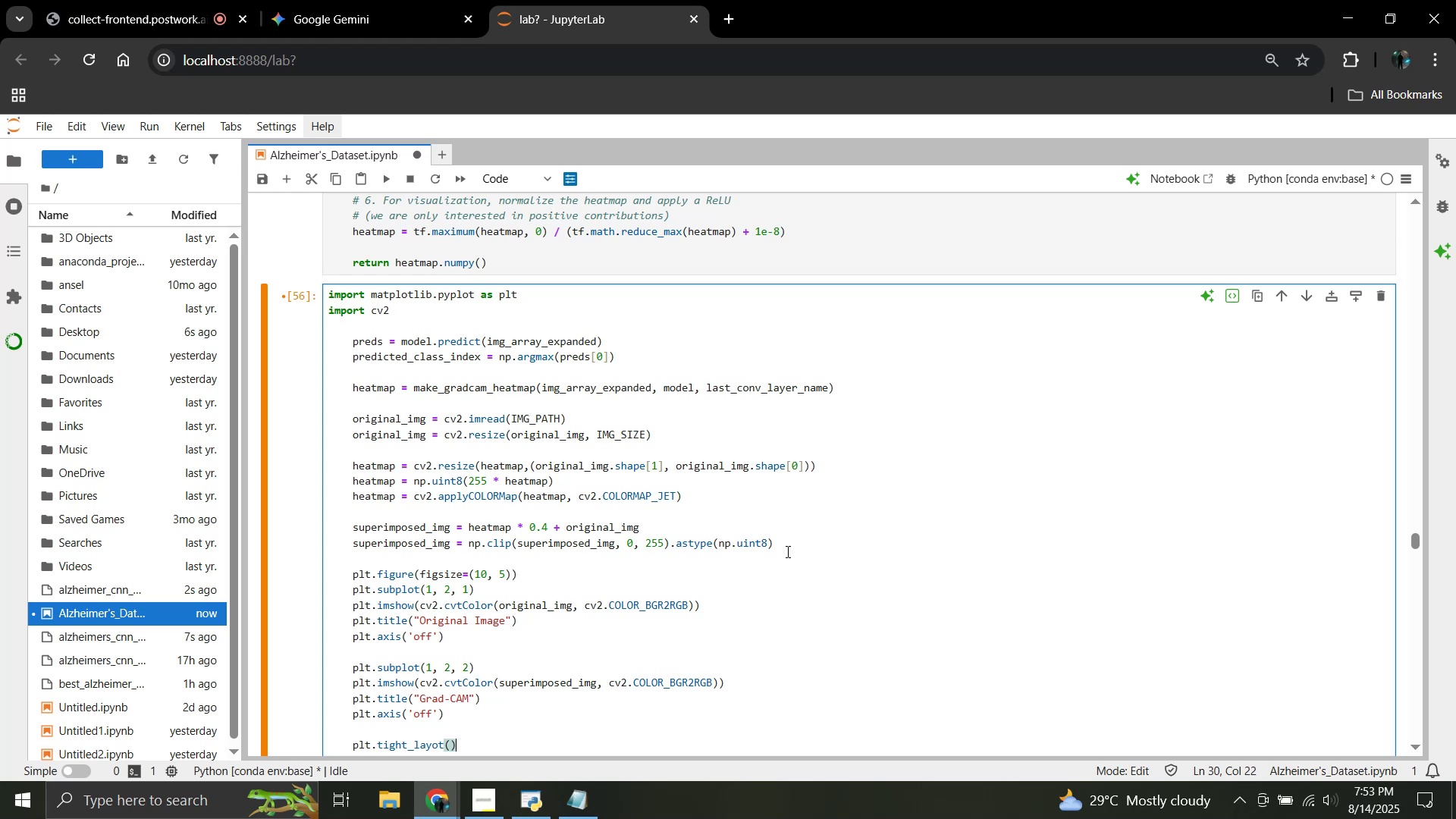 
key(Enter)
 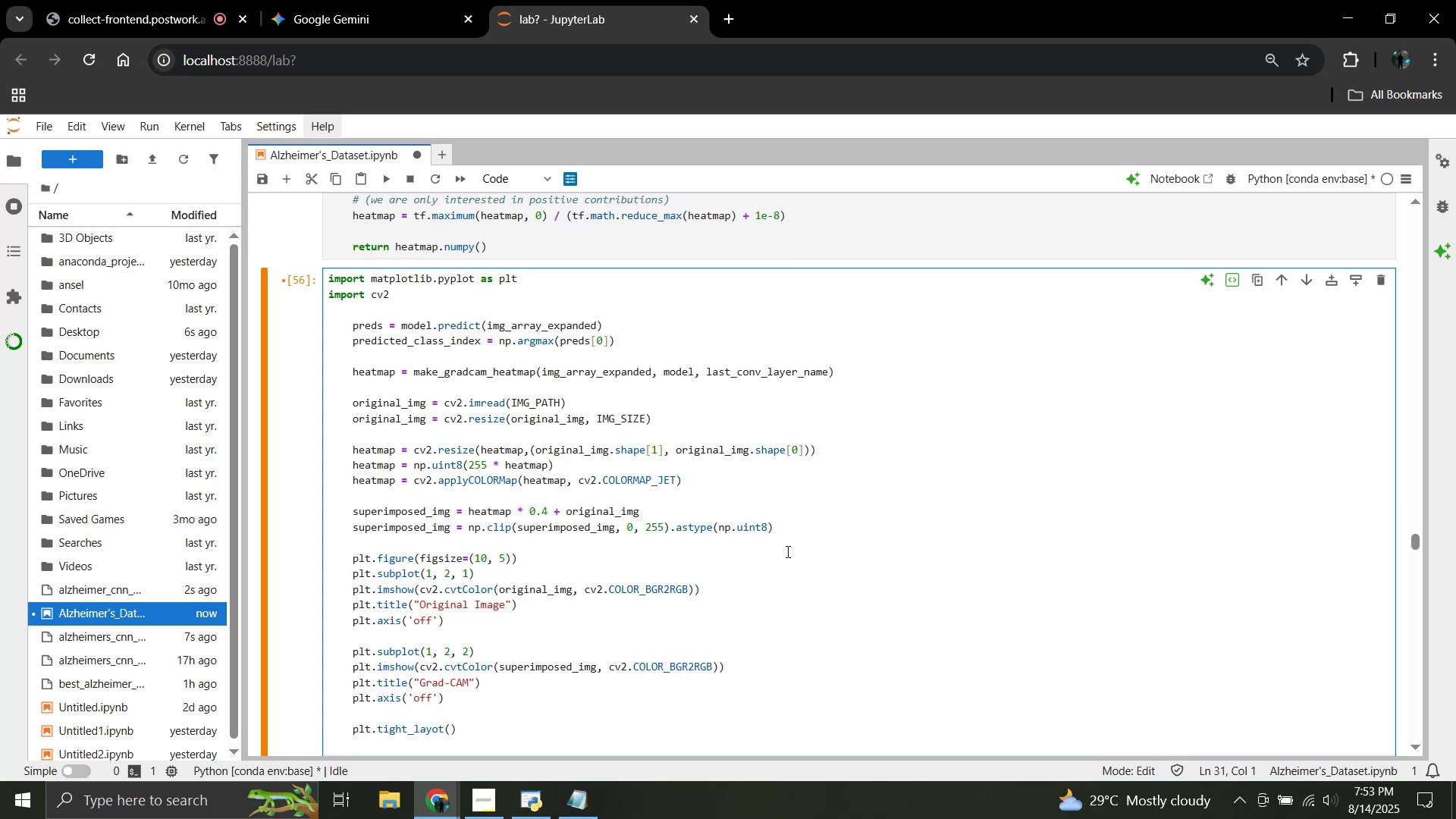 
key(Tab)
type(plt.show())
 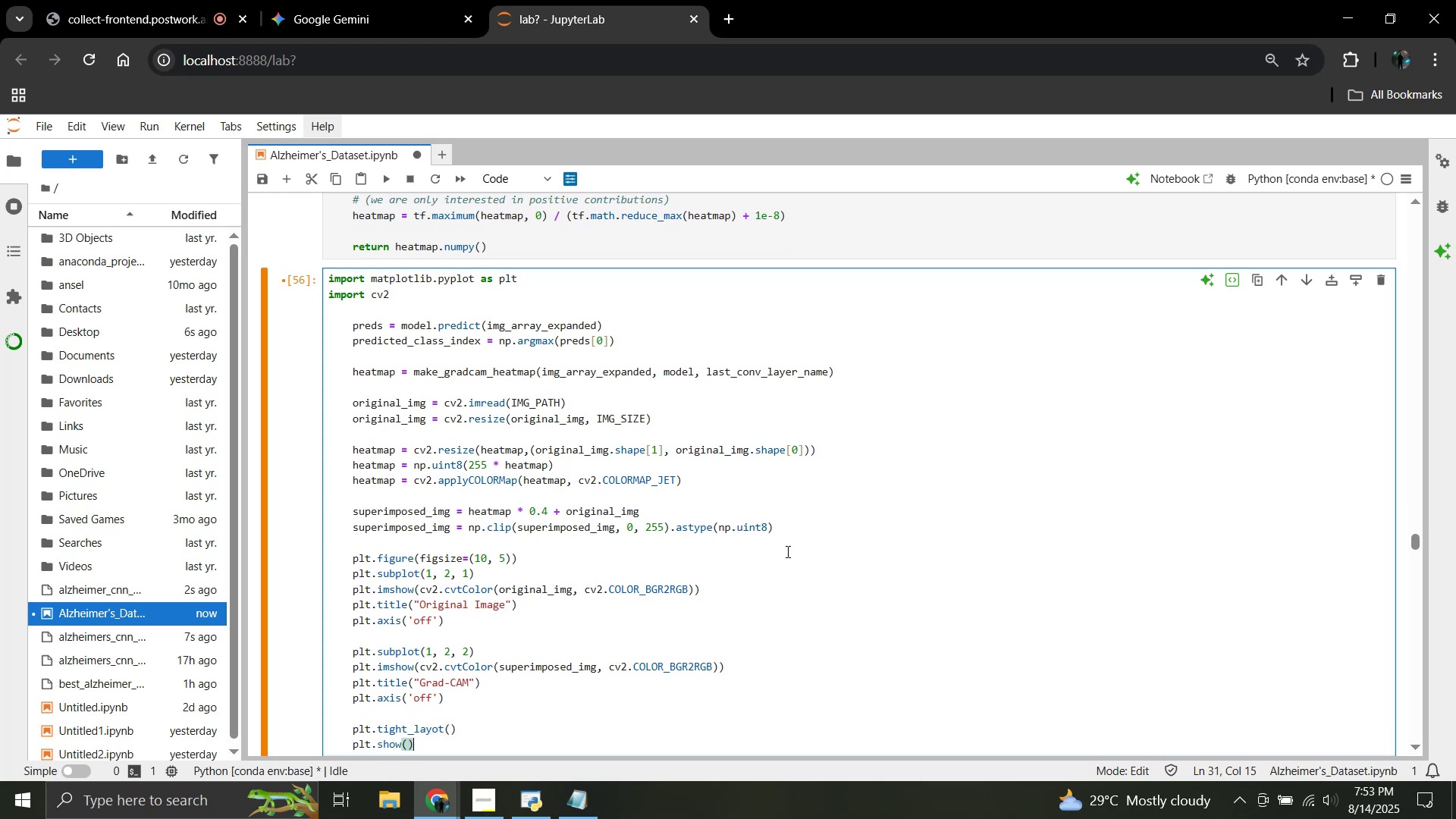 
key(Unknown)
 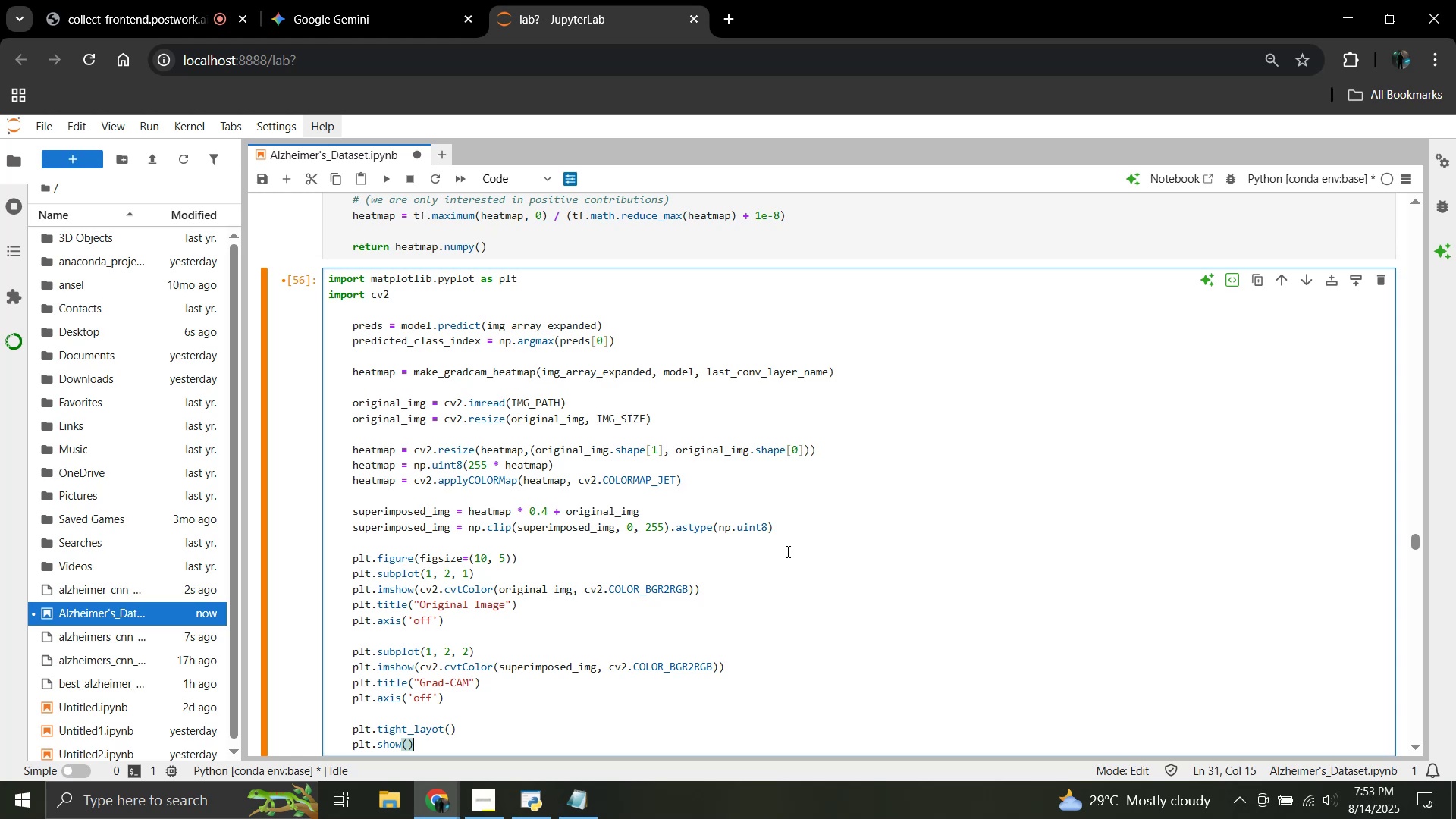 
key(Control+A)
 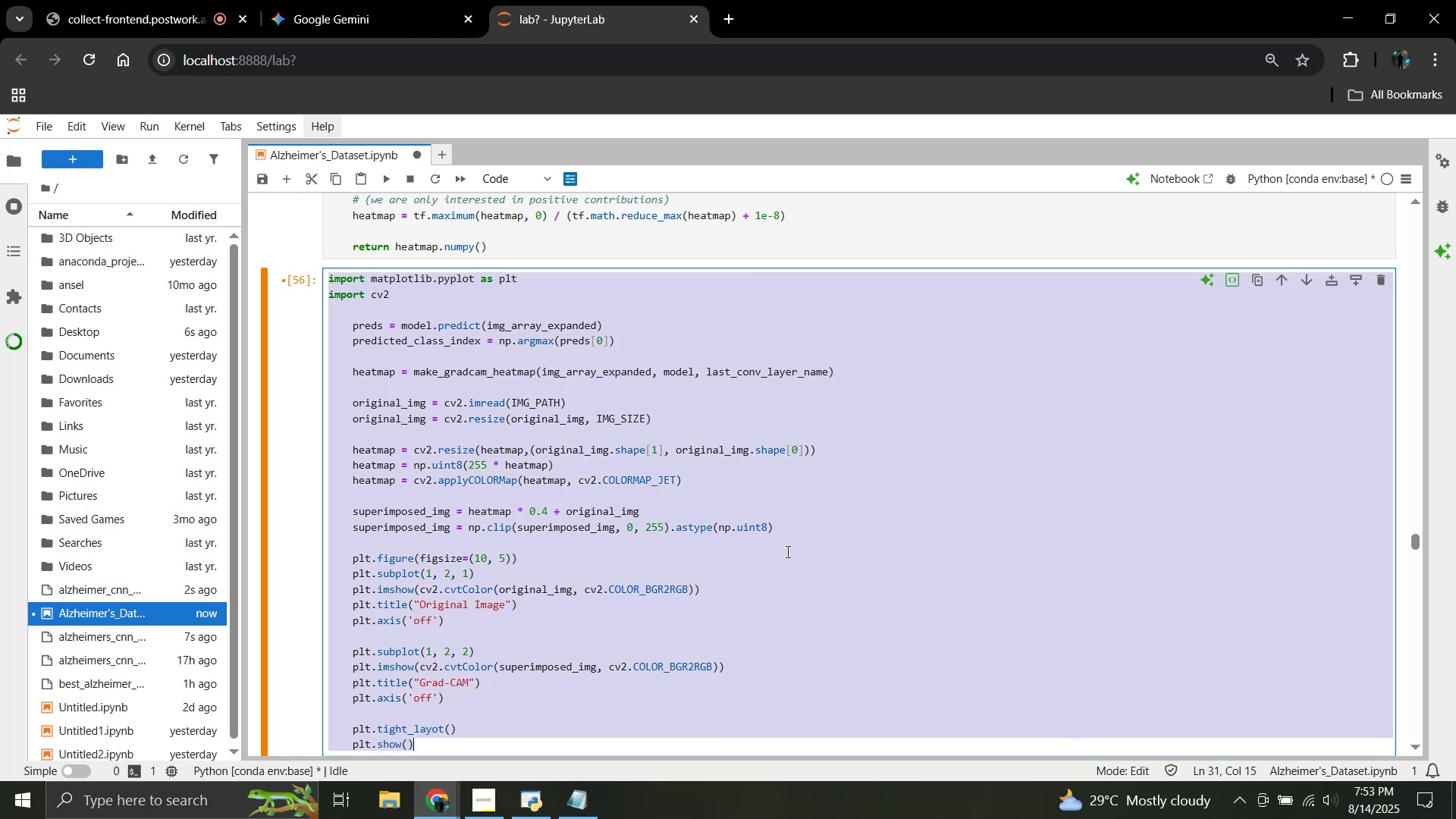 
key(Control+C)
 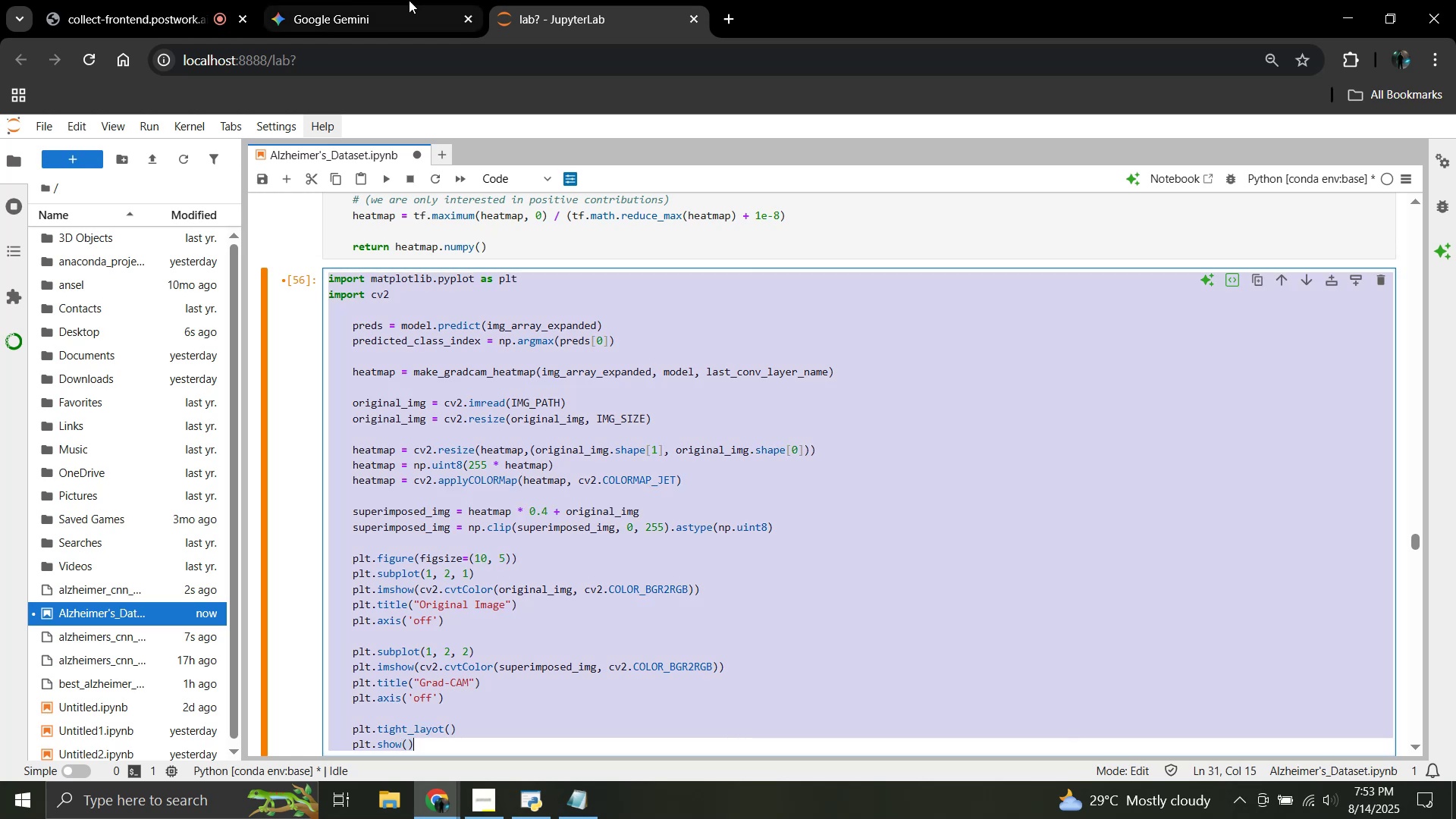 
left_click([425, 2])
 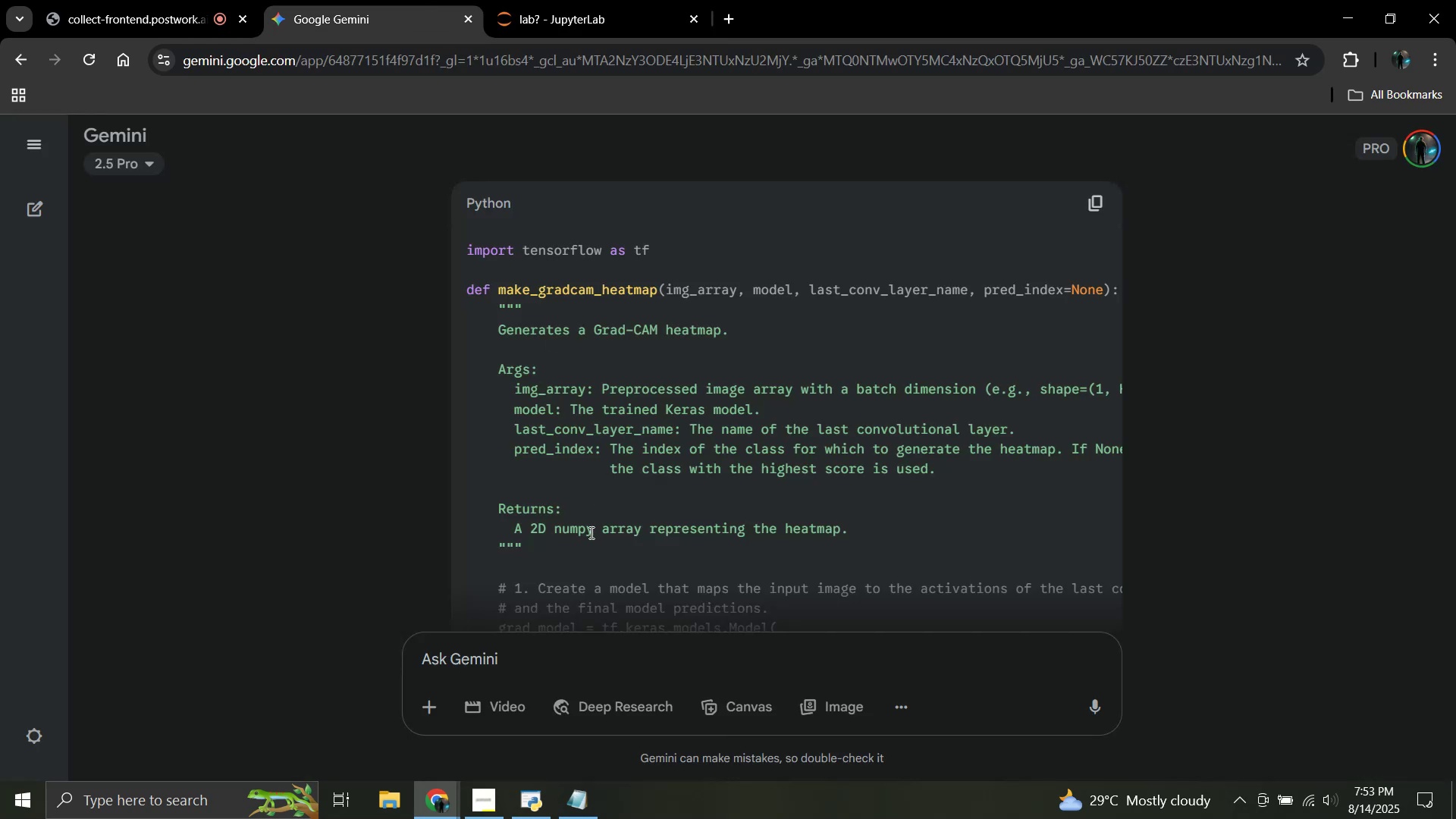 
scroll: coordinate [590, 532], scroll_direction: down, amount: 14.0
 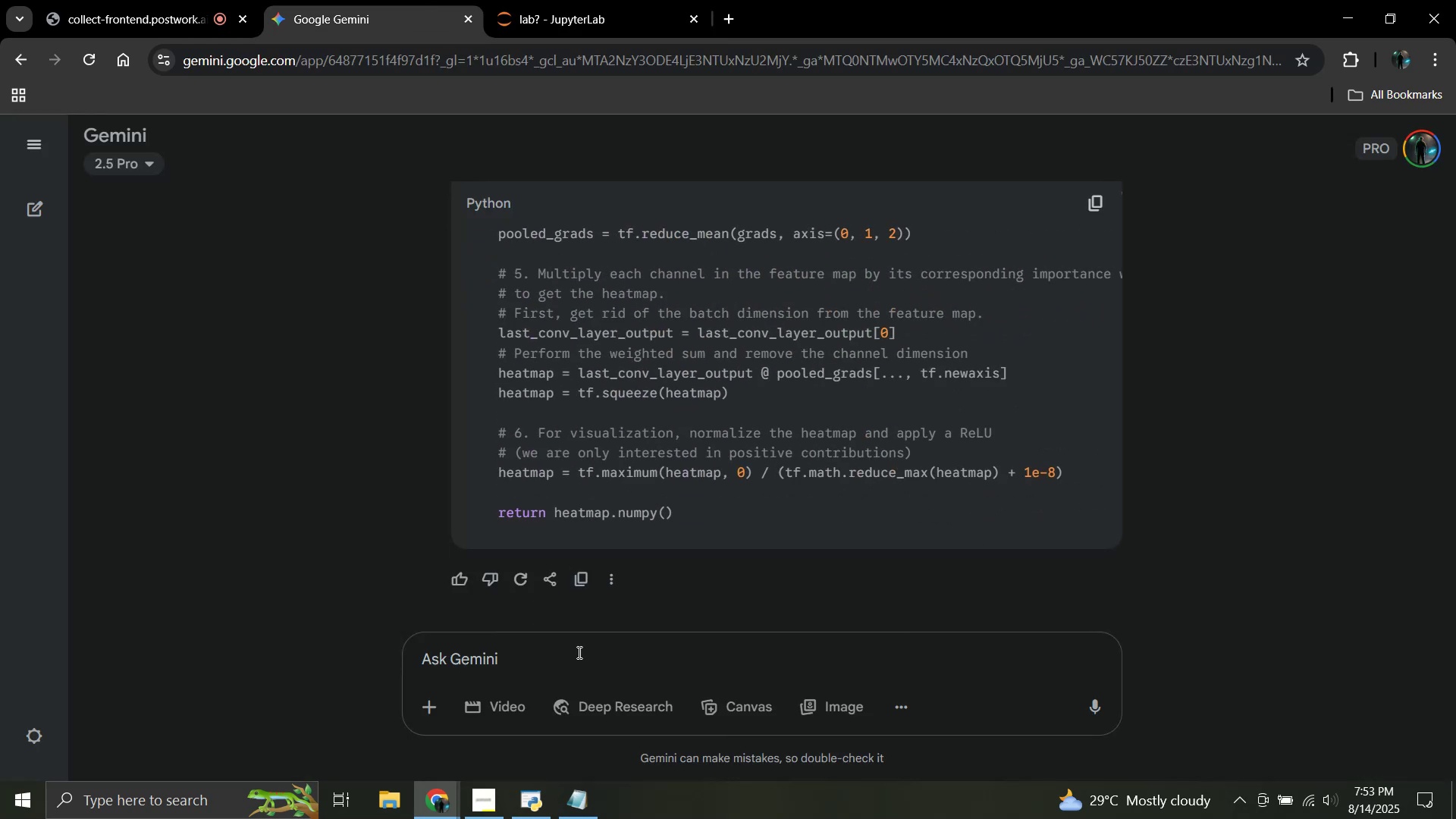 
hold_key(key=ControlLeft, duration=0.36)
 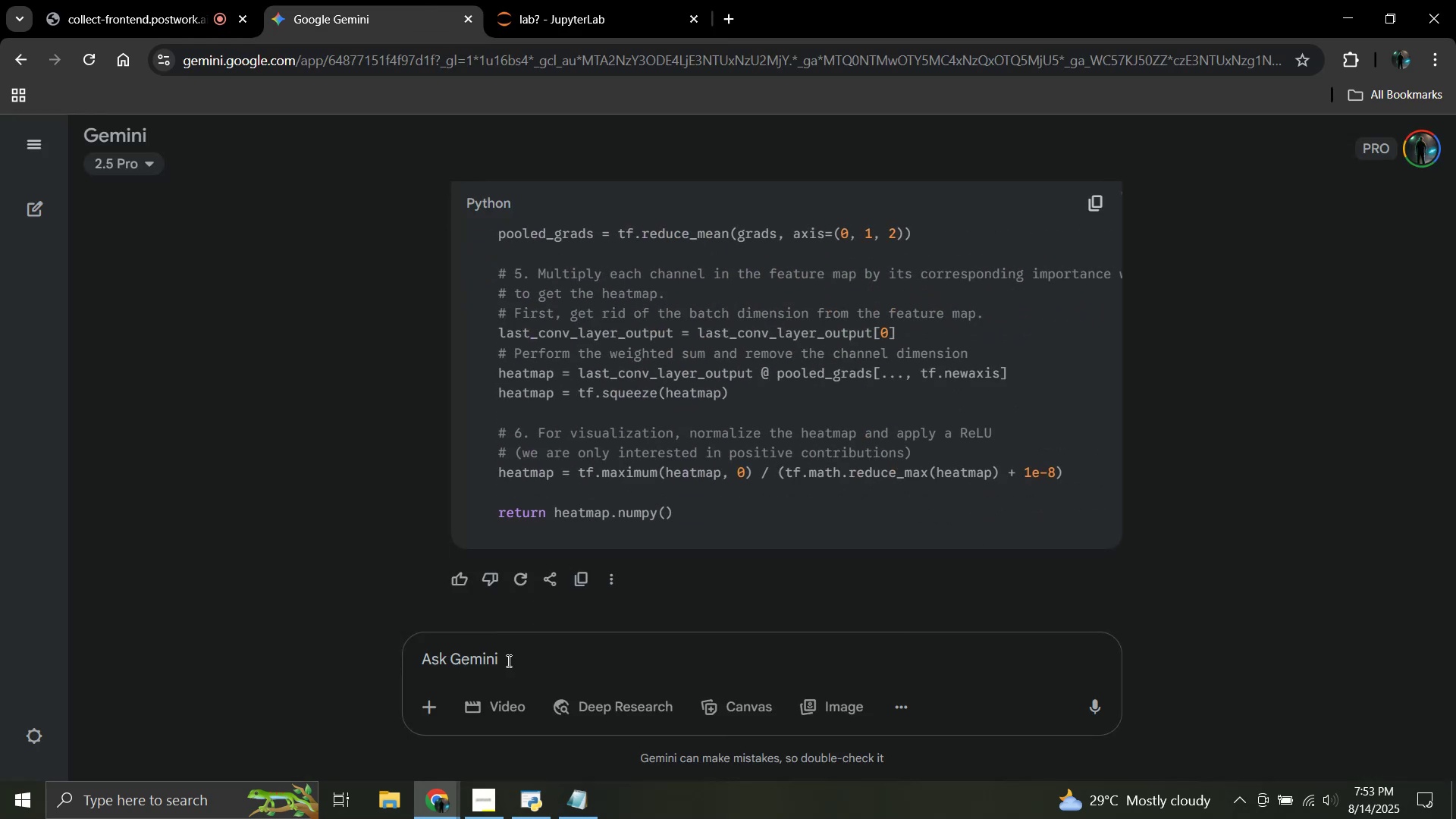 
left_click([507, 661])
 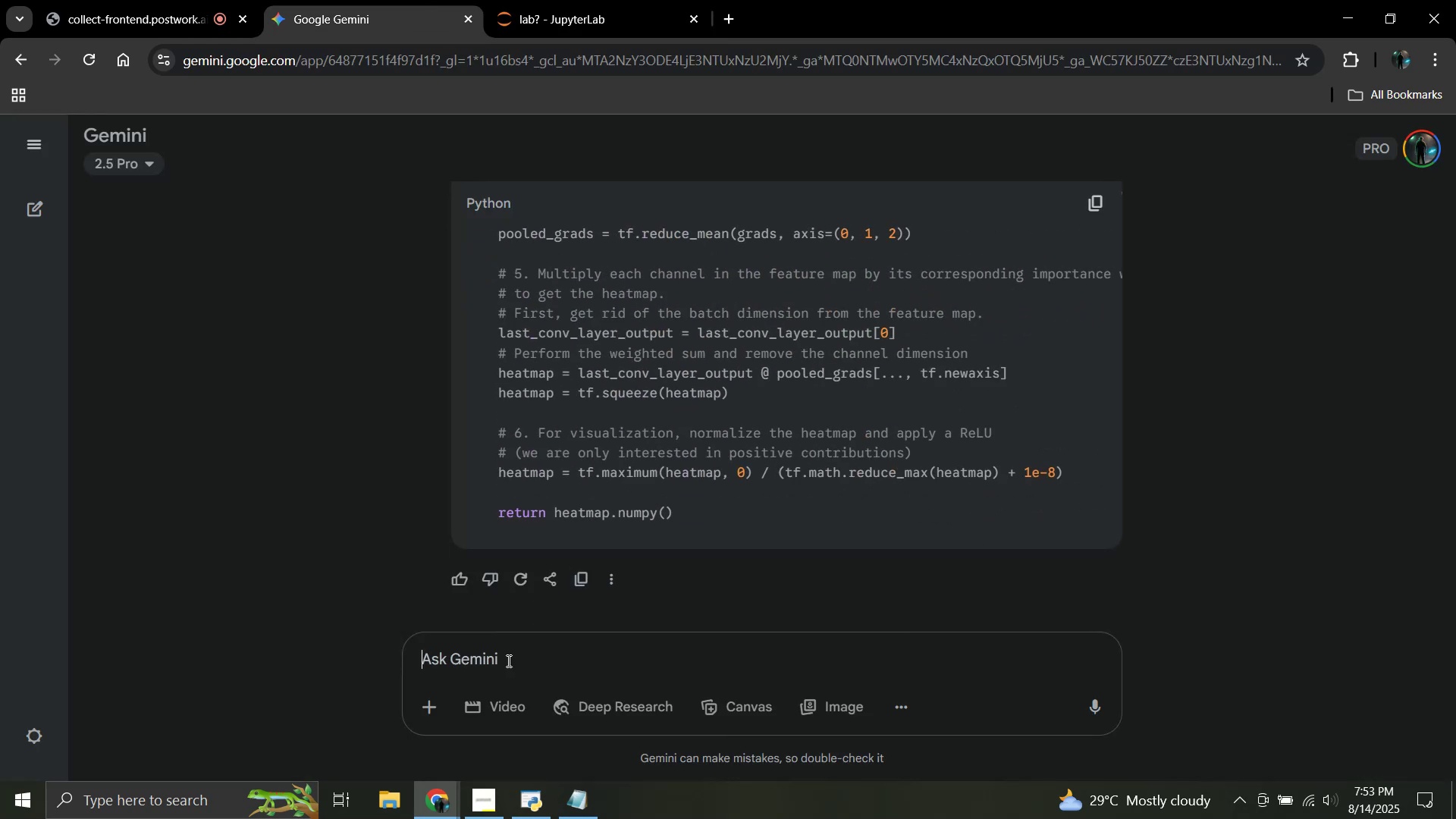 
key(Control+V)
 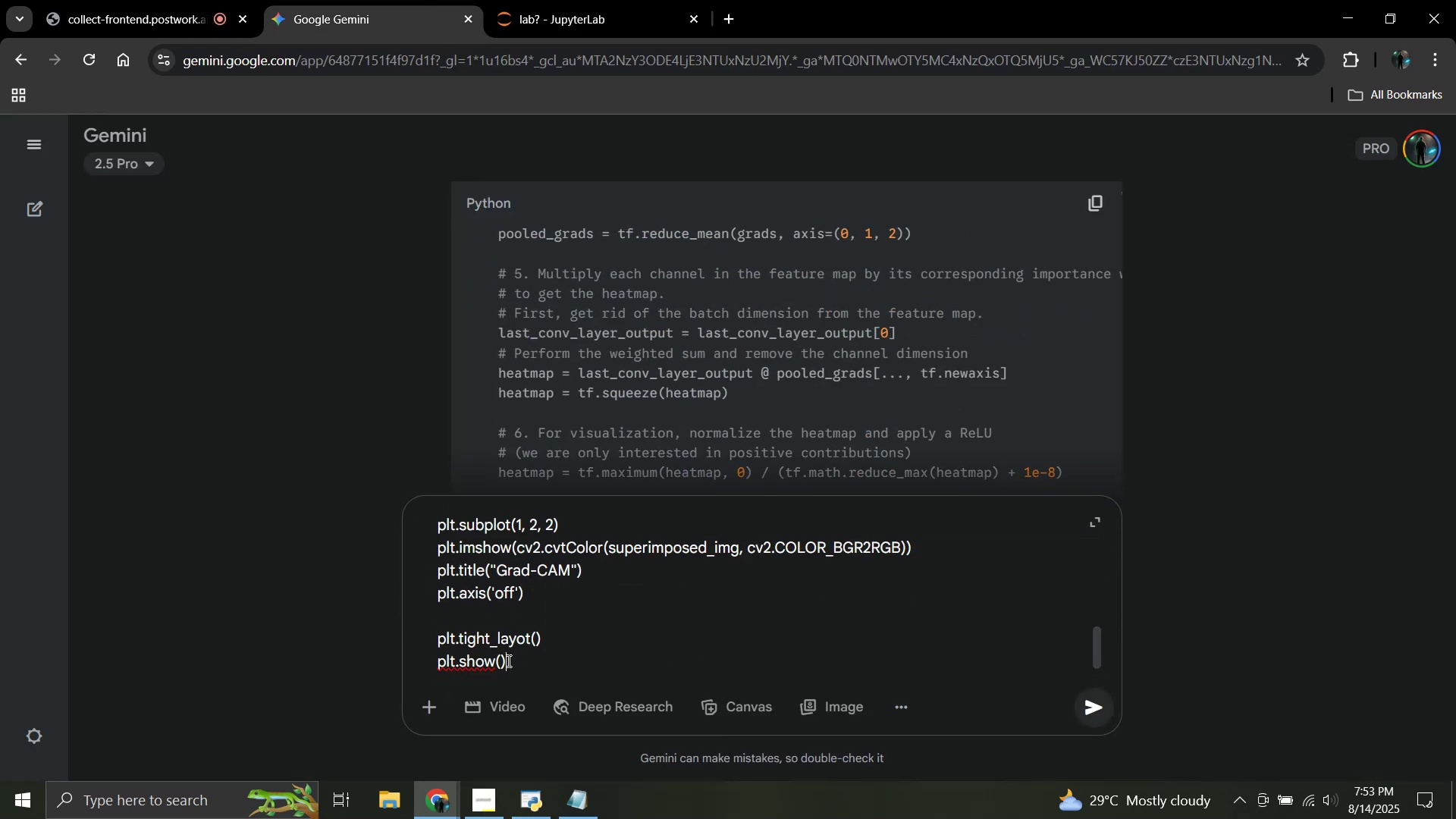 
key(Shift+Enter)
 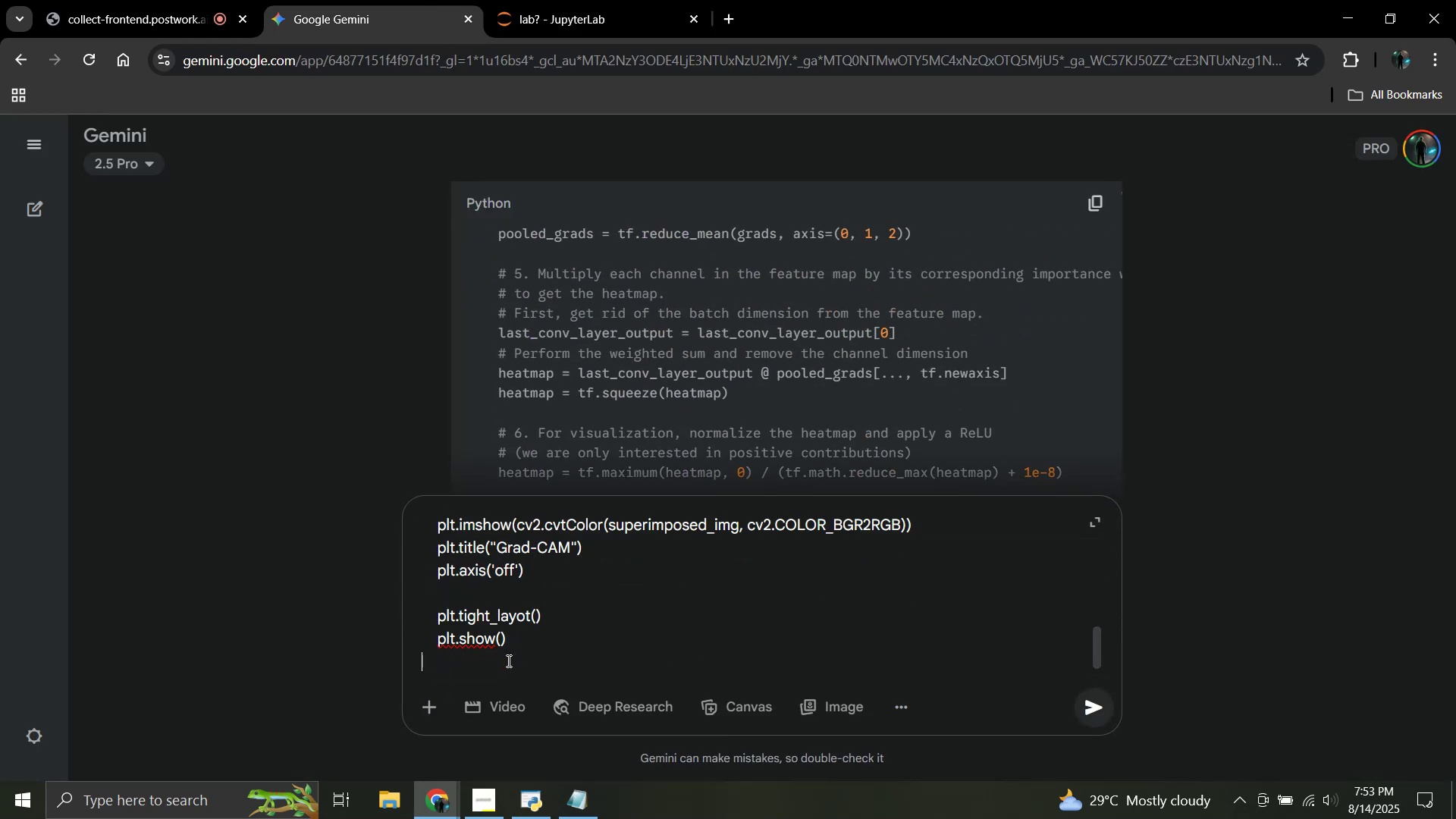 
key(Shift+Enter)
 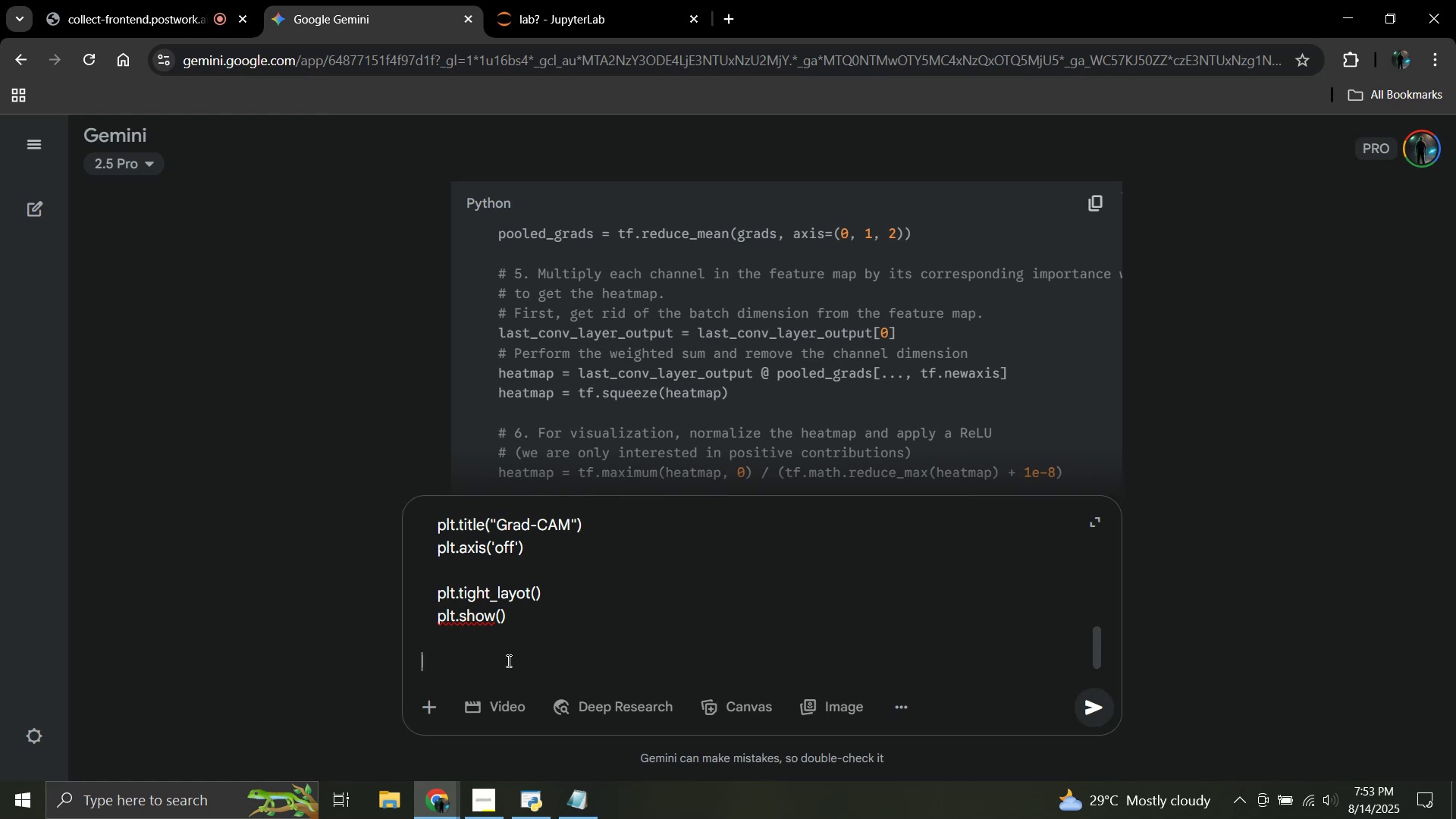 
type(it this correct)
 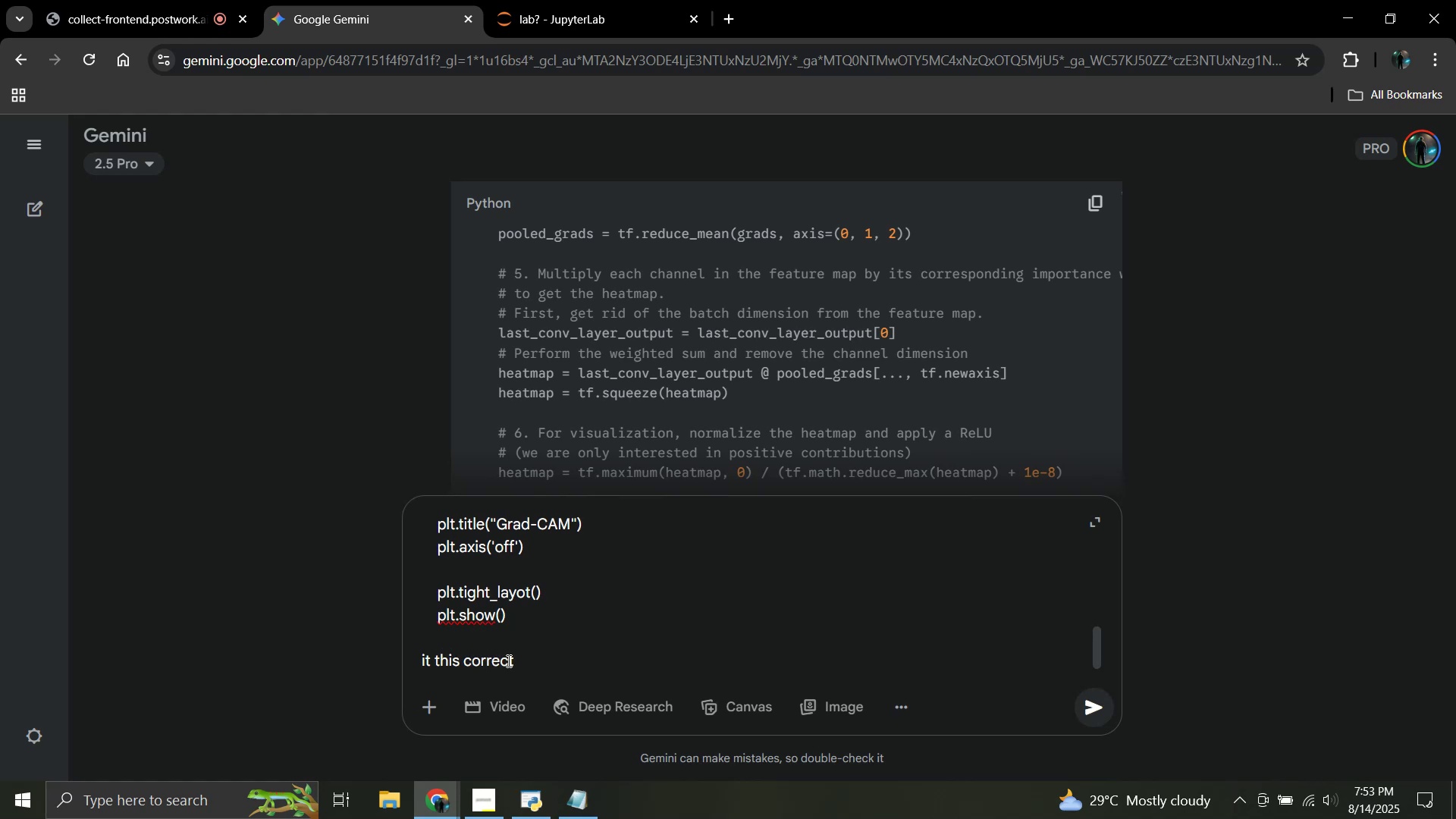 
key(Enter)
 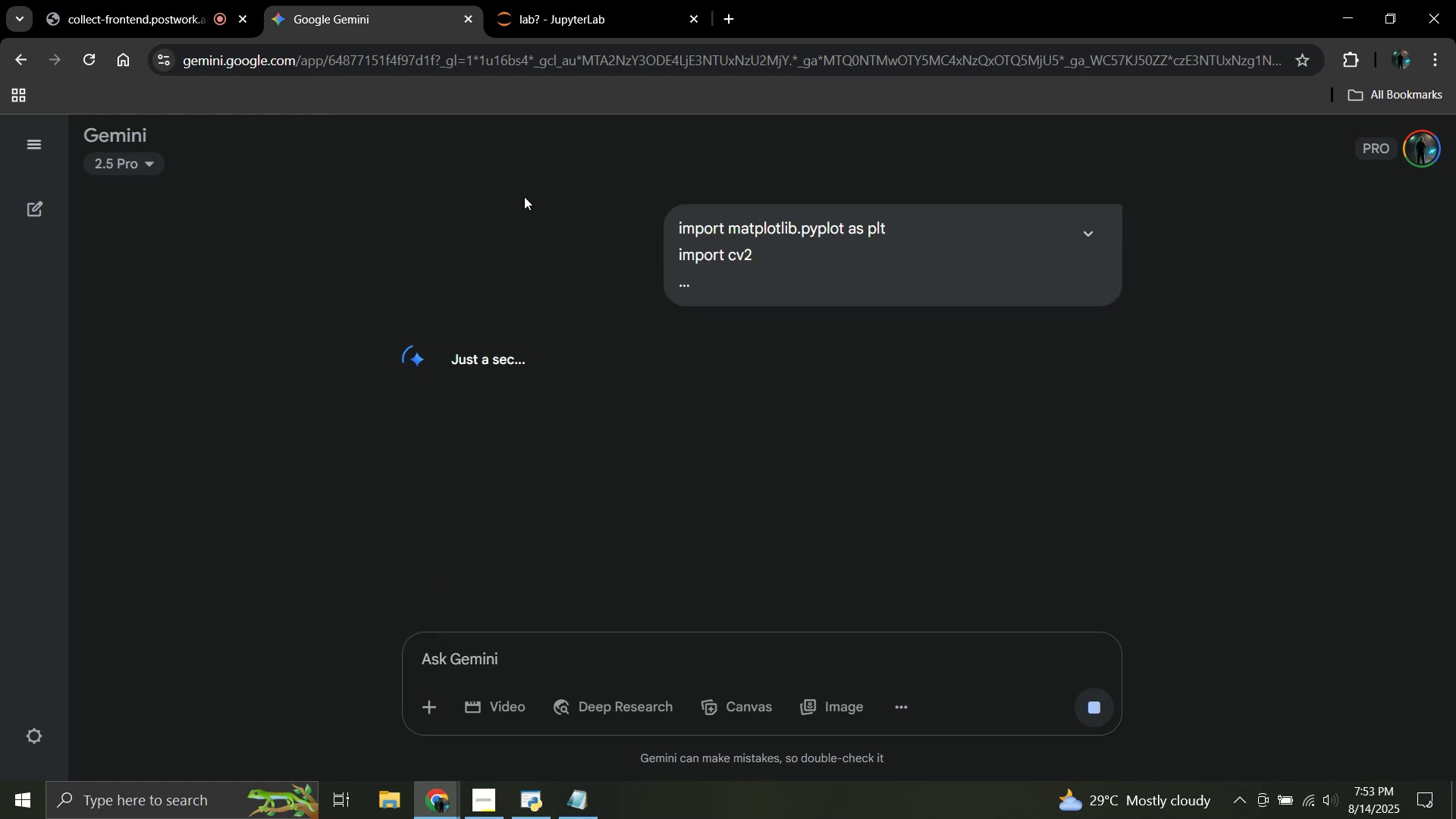 
left_click([630, 0])
 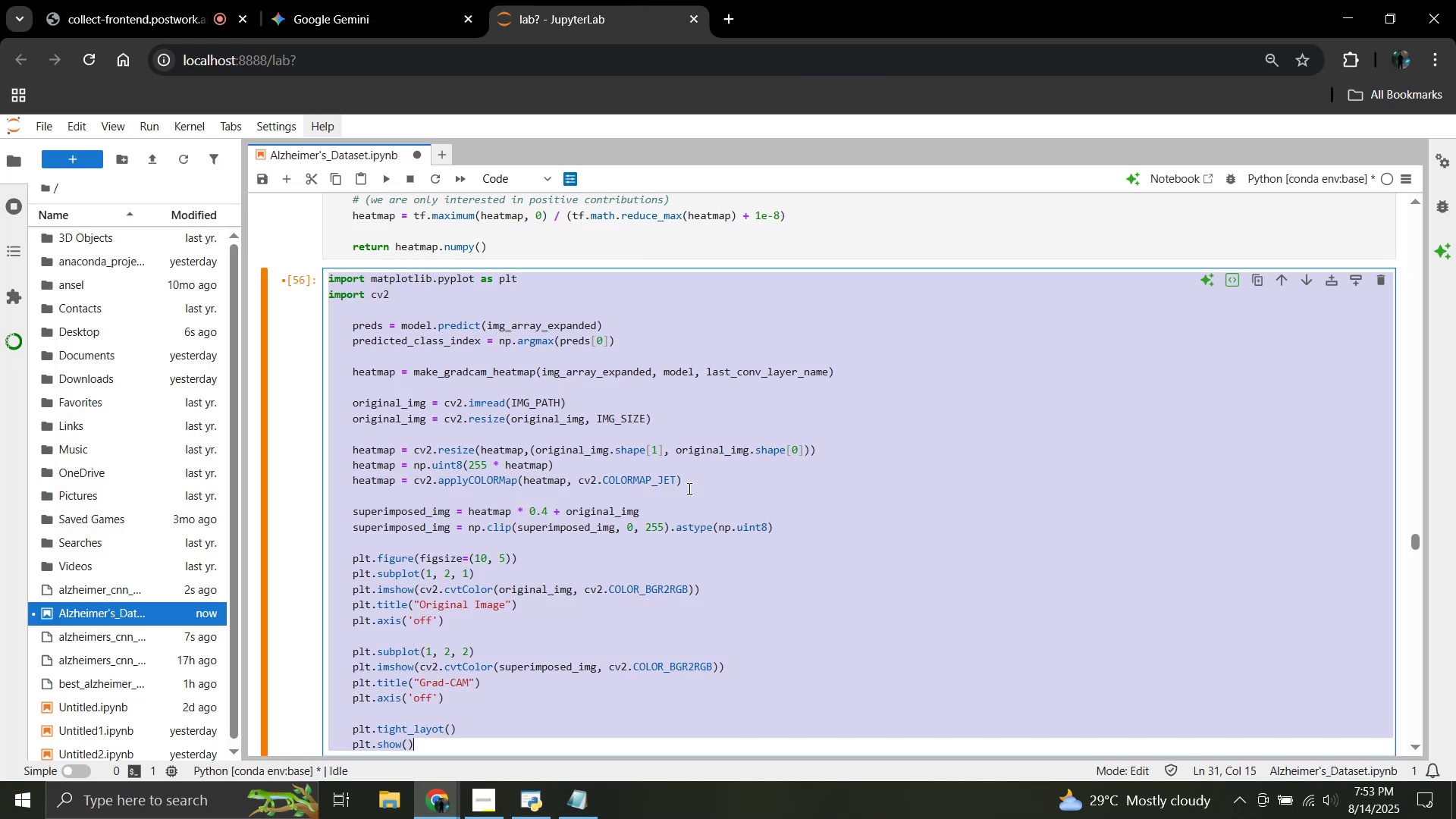 
left_click([695, 502])
 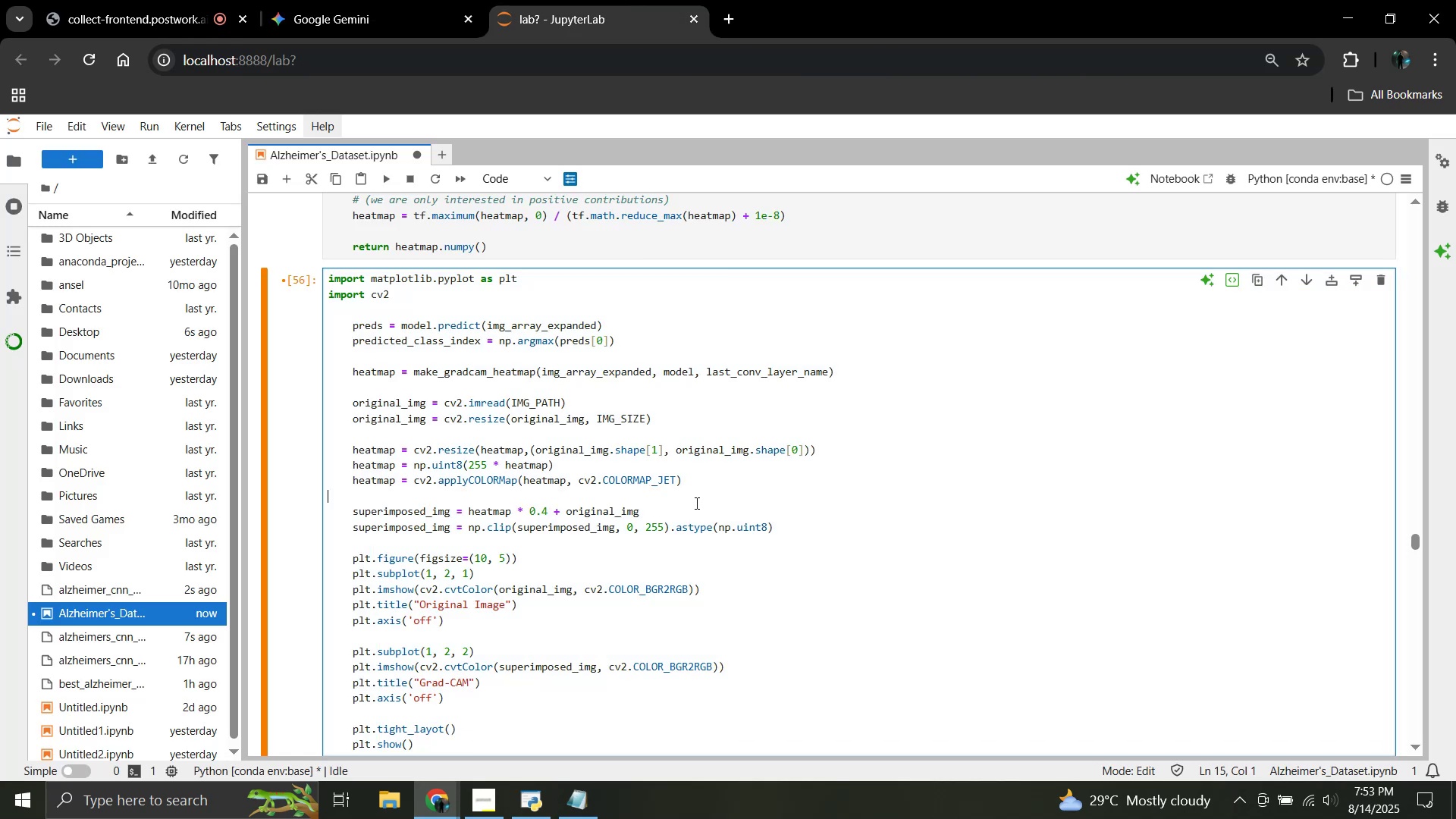 